 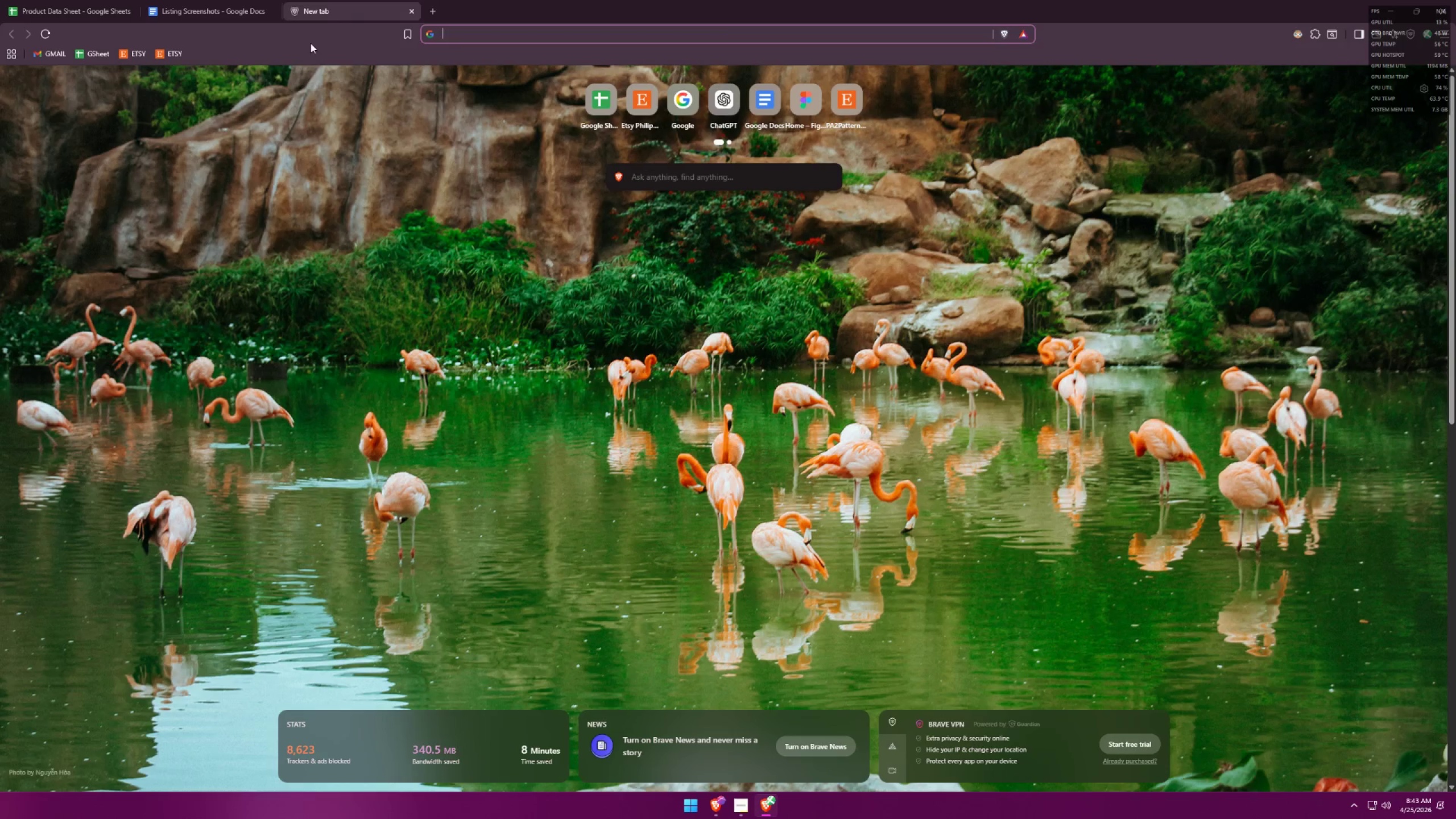 
left_click([169, 55])
 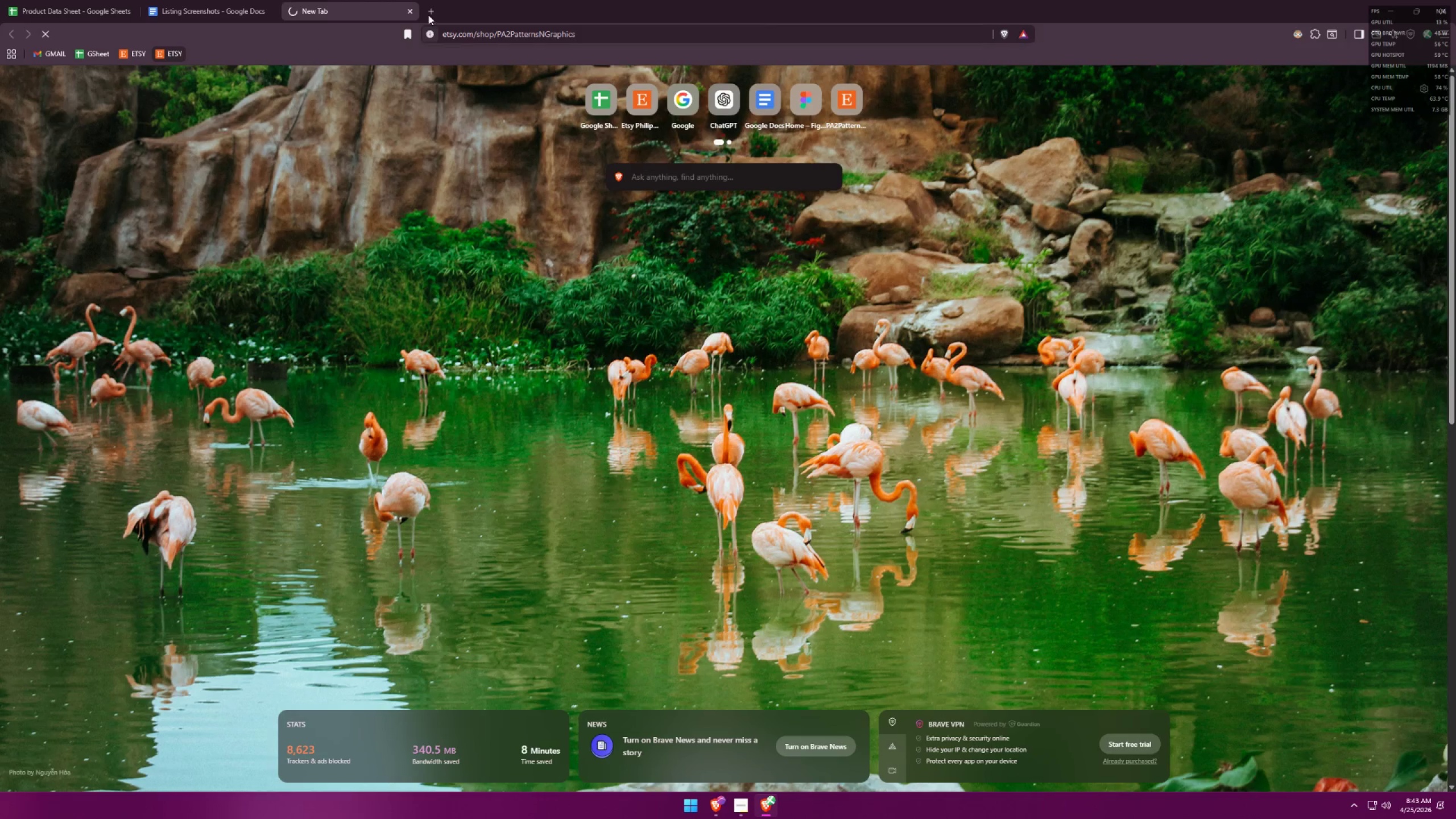 
left_click([427, 2])
 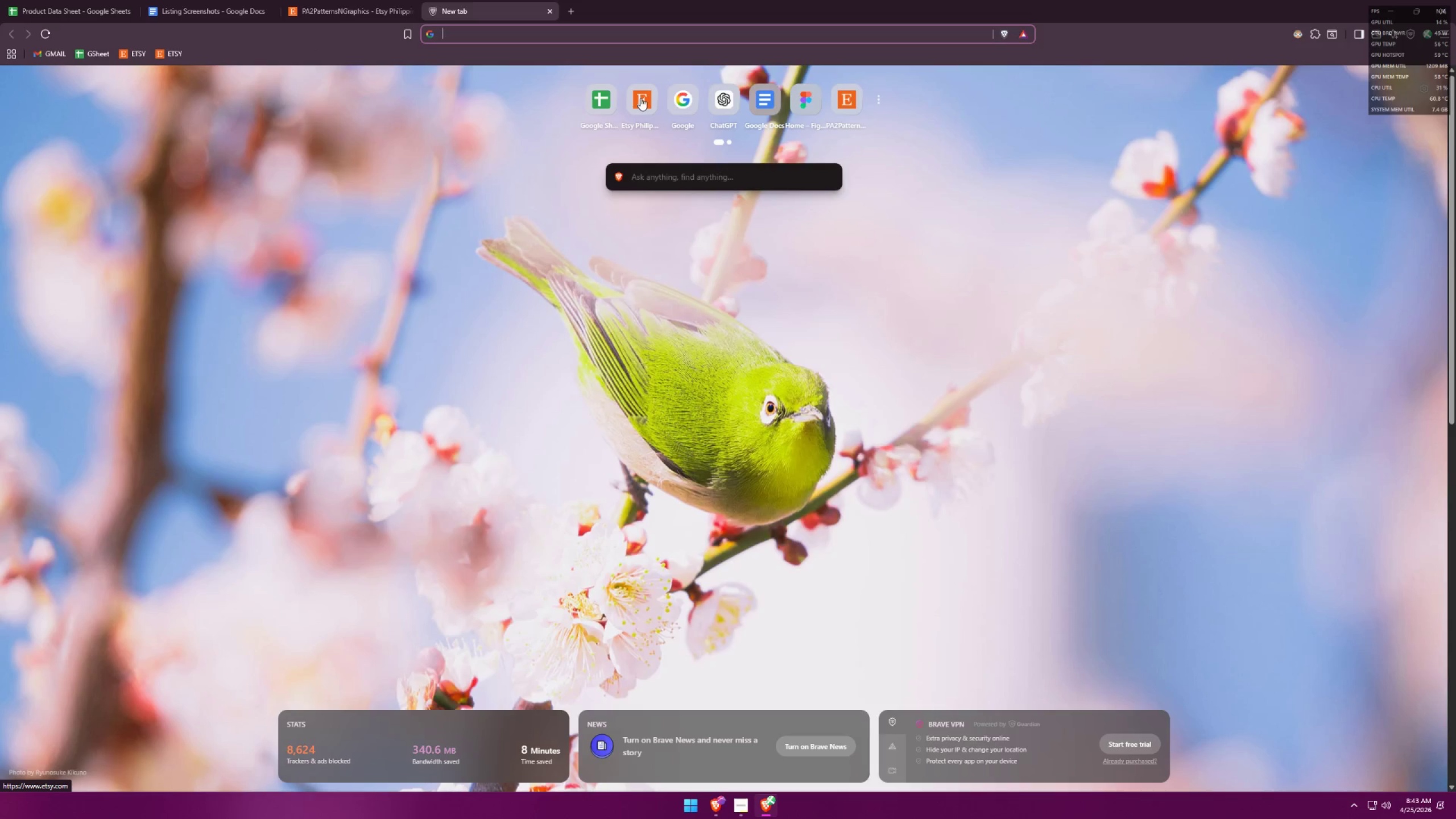 
left_click([797, 95])
 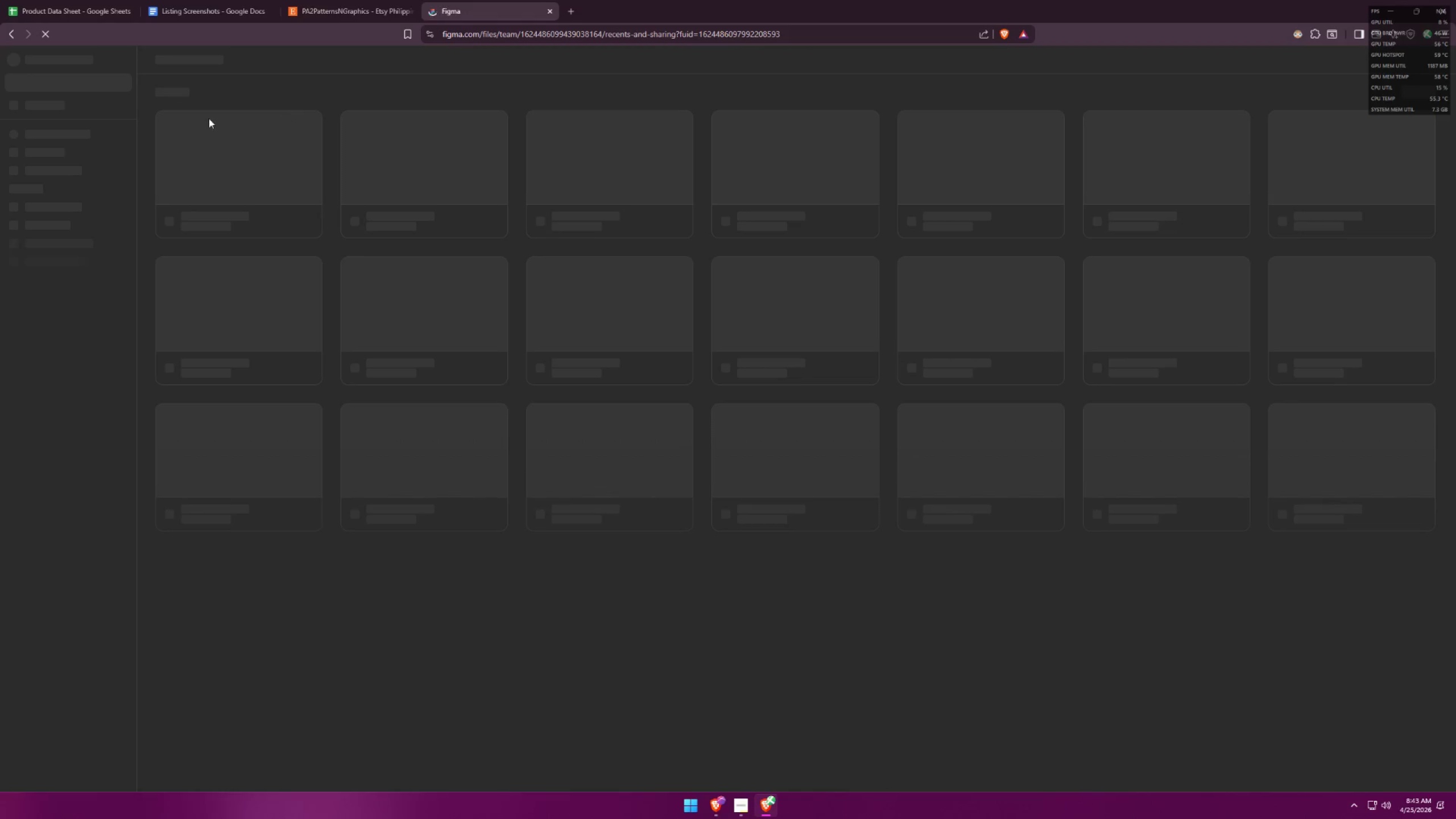 
mouse_move([67, 114])
 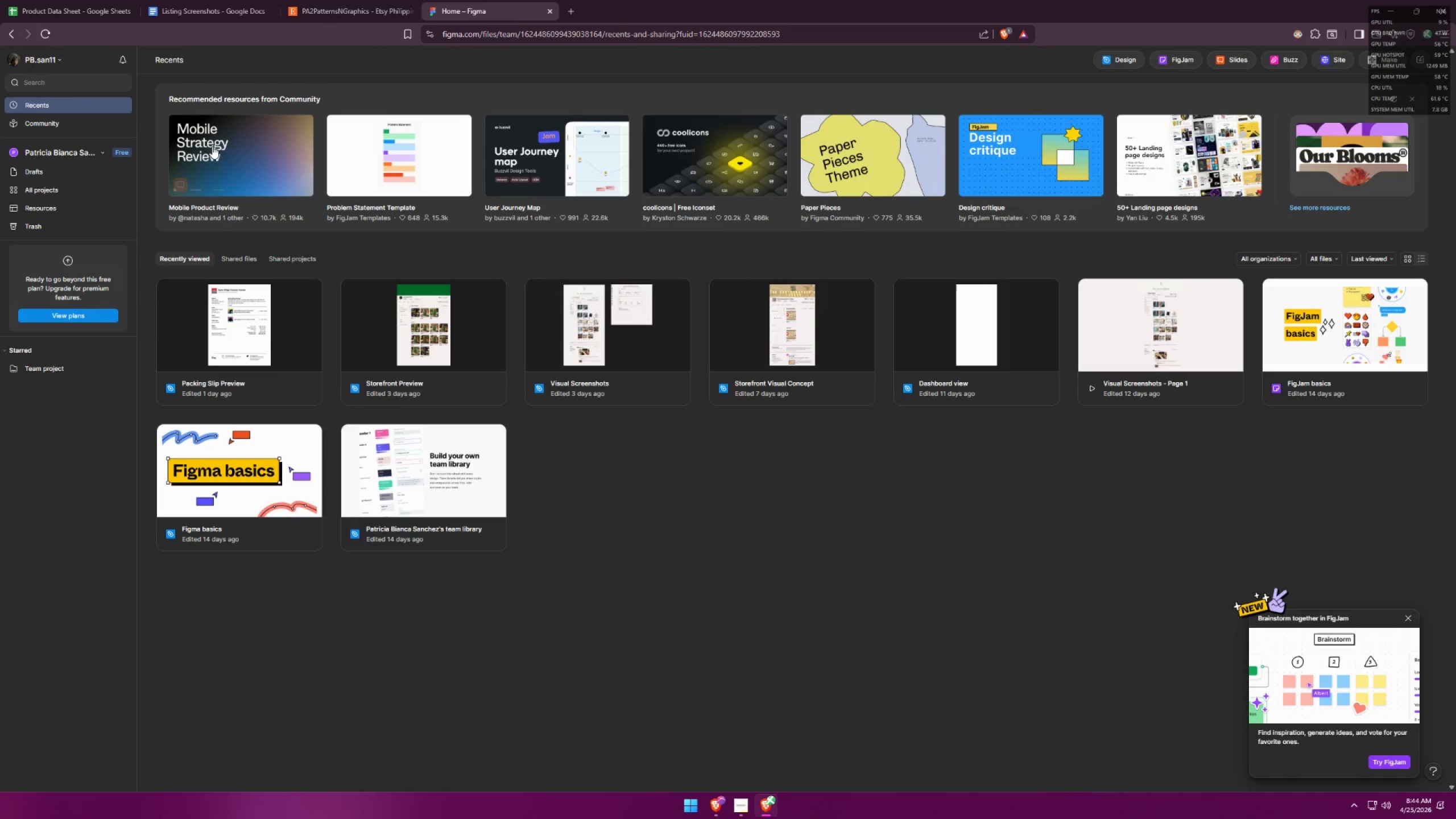 
left_click([577, 6])
 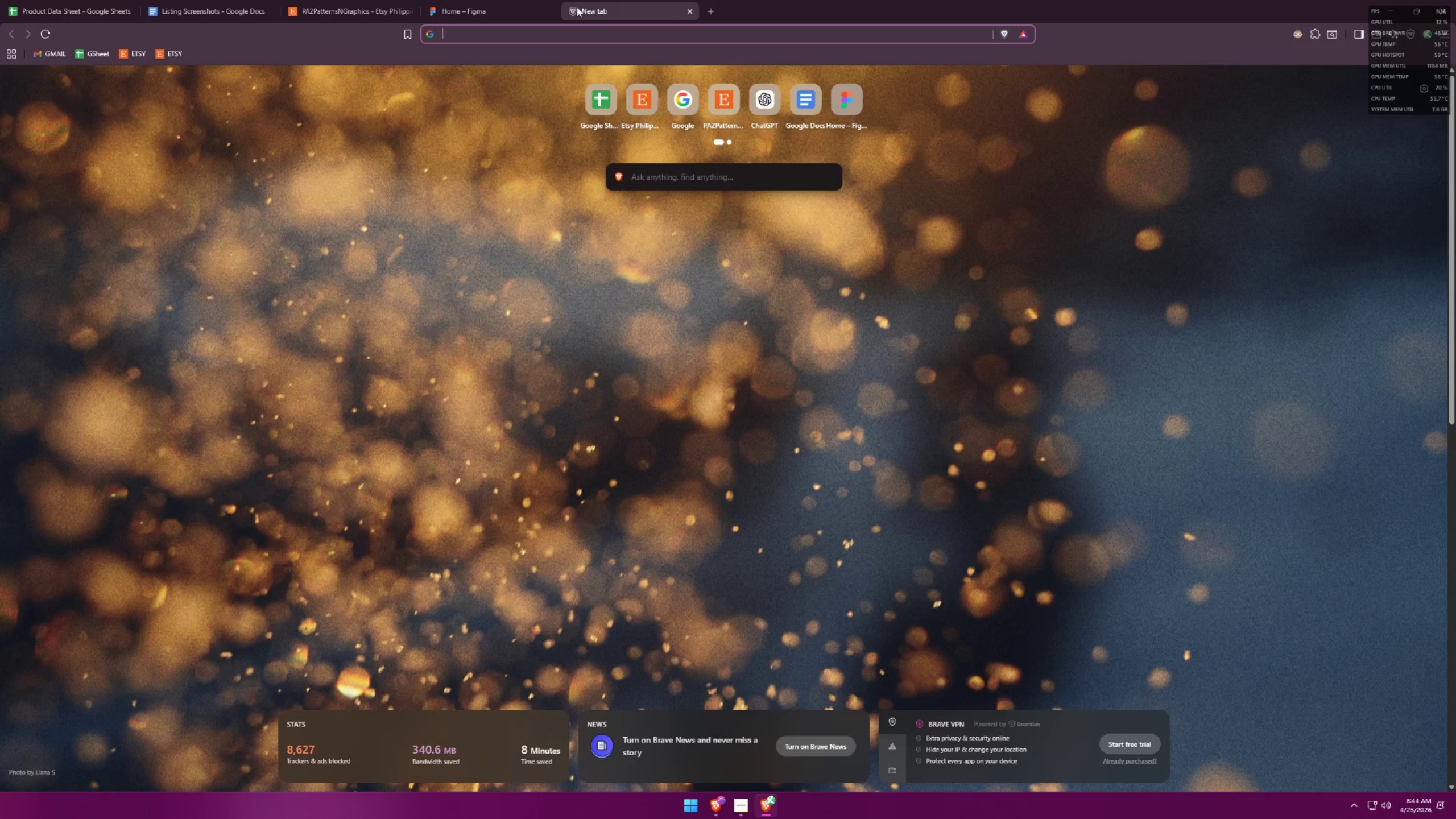 
type(i will re )
key(Backspace)
type(create etsy str)
key(Backspace)
type(ore view on figma what is the background color of etsy 2026)
 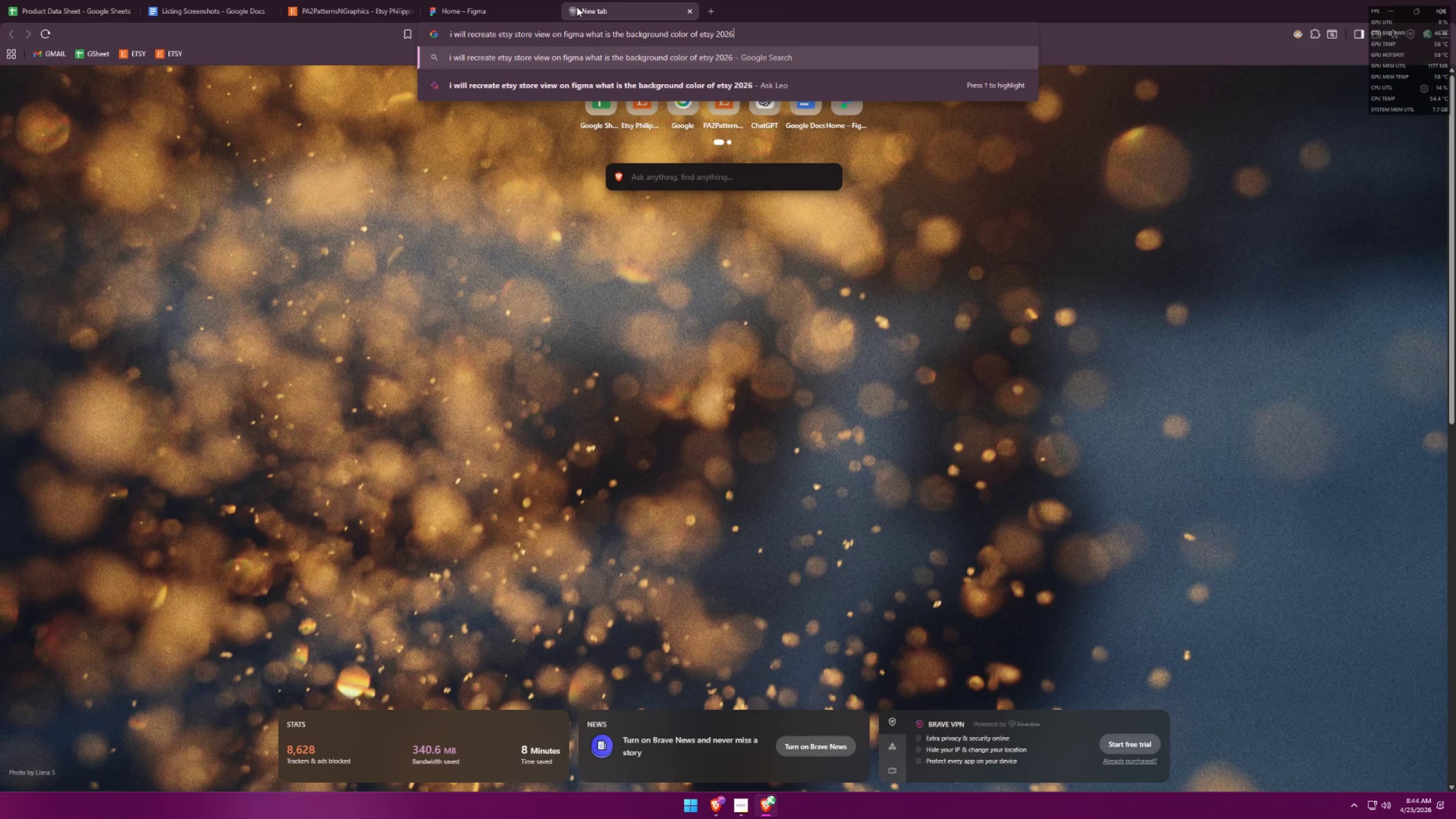 
key(Enter)
 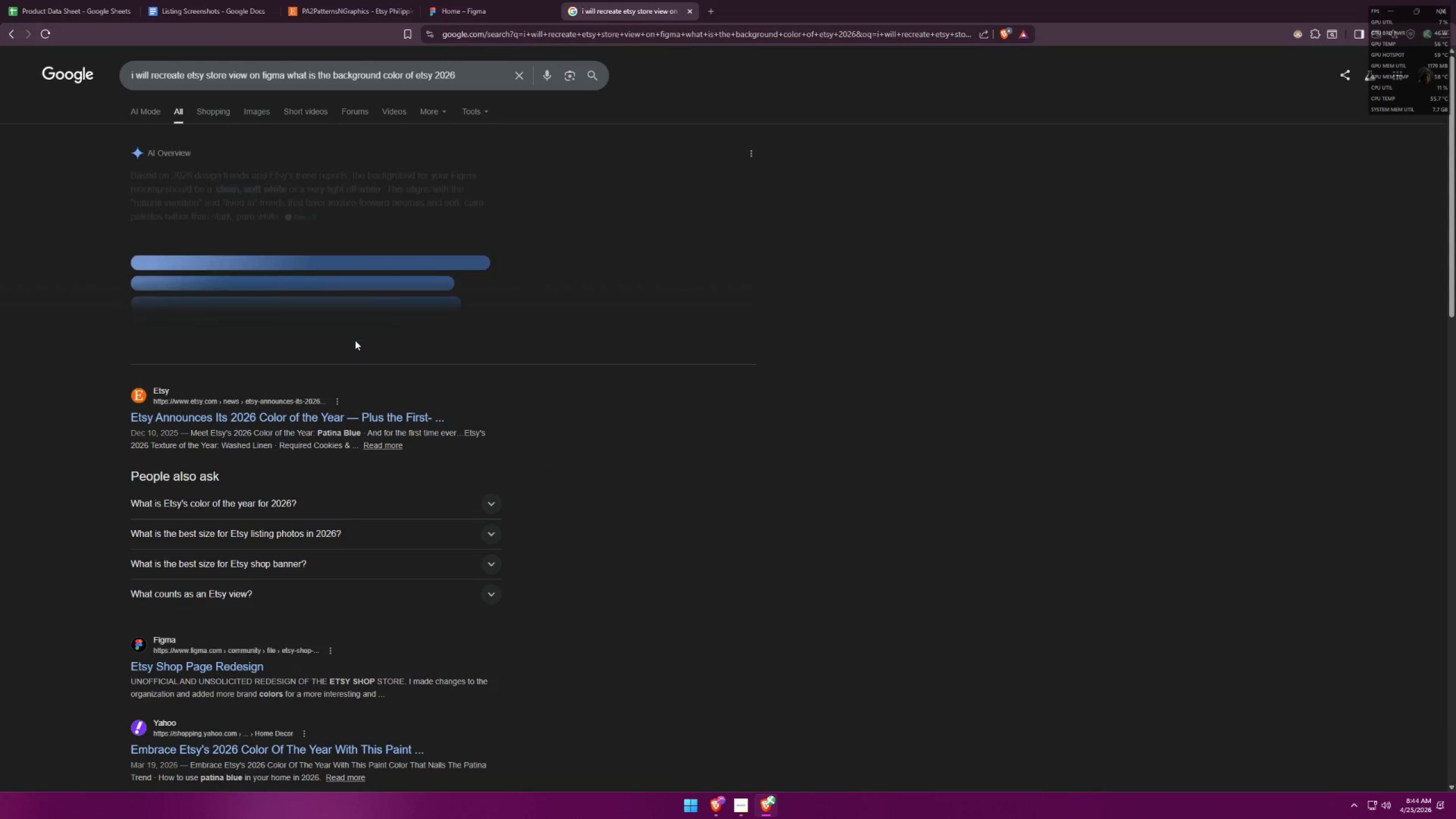 
left_click([355, 340])
 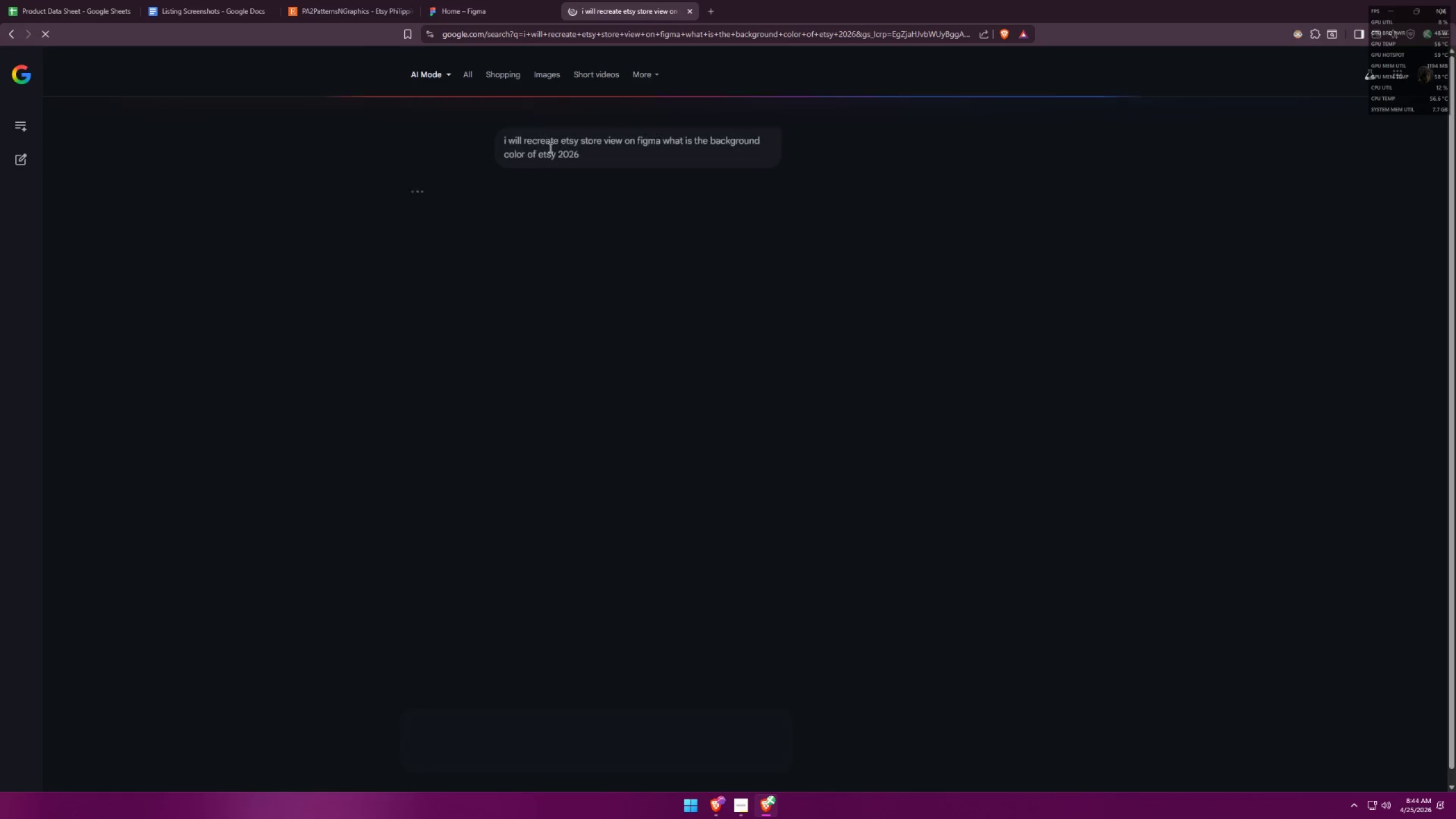 
wait(7.23)
 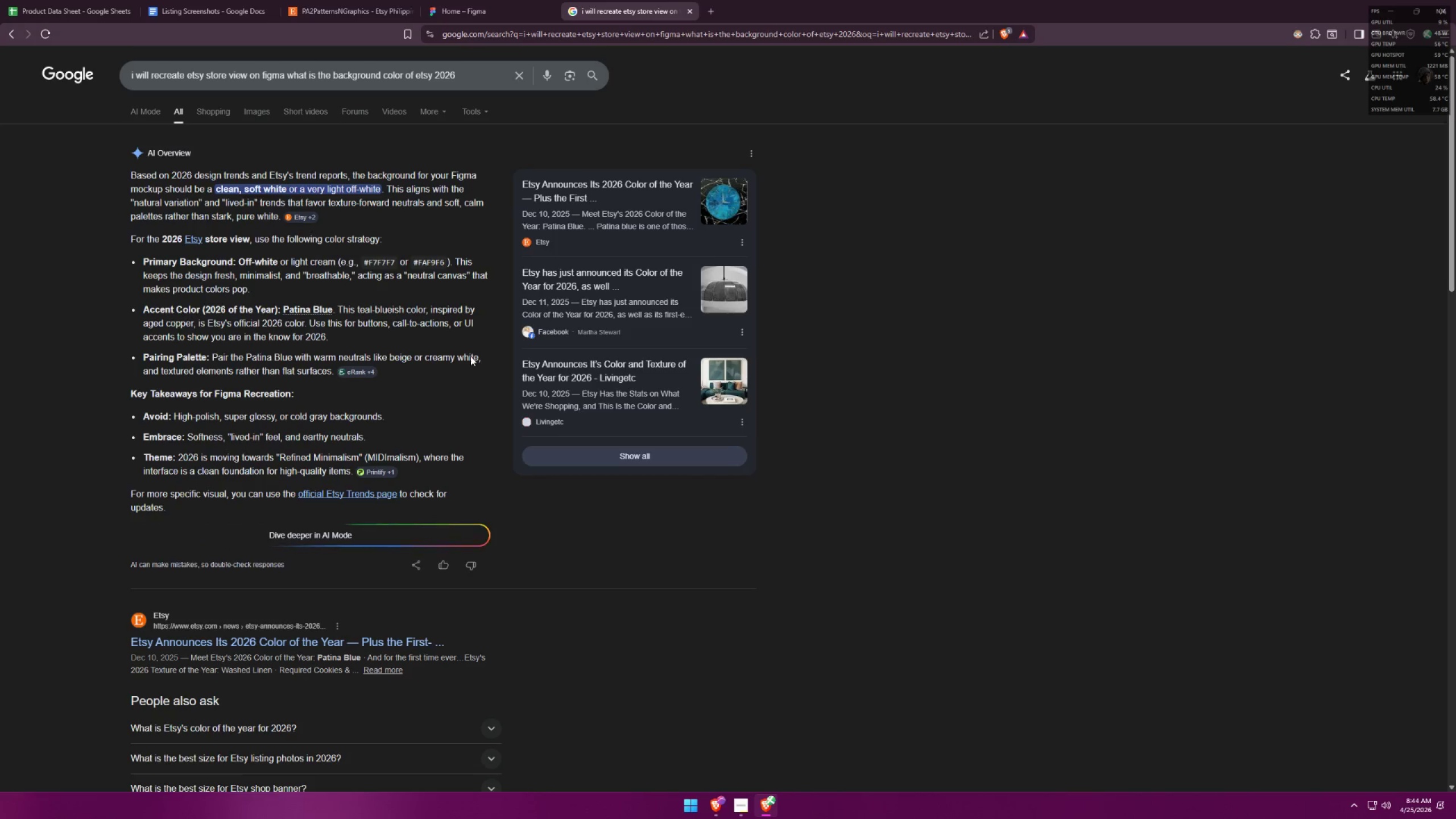 
left_click([477, 0])
 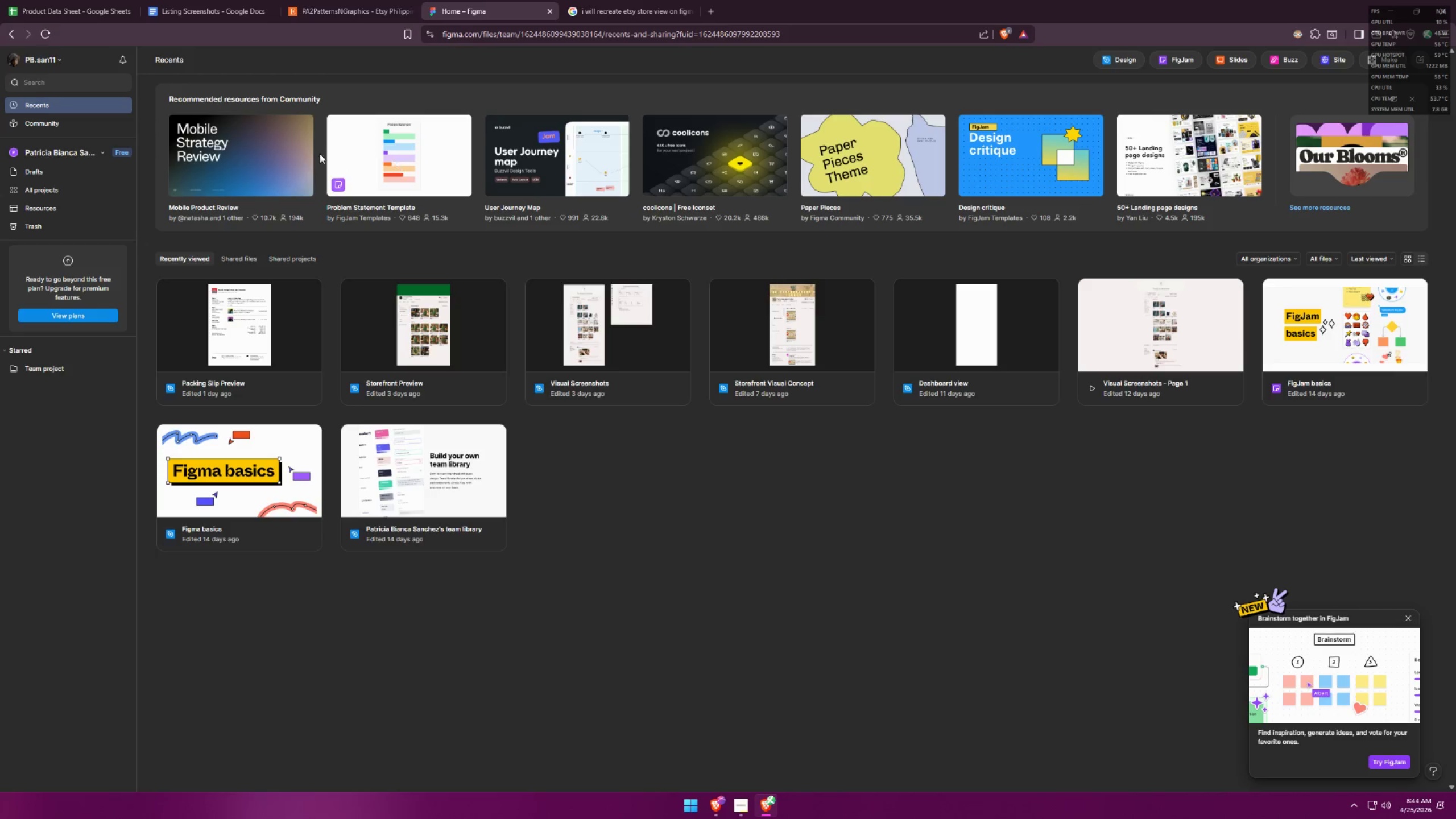 
left_click([677, 0])
 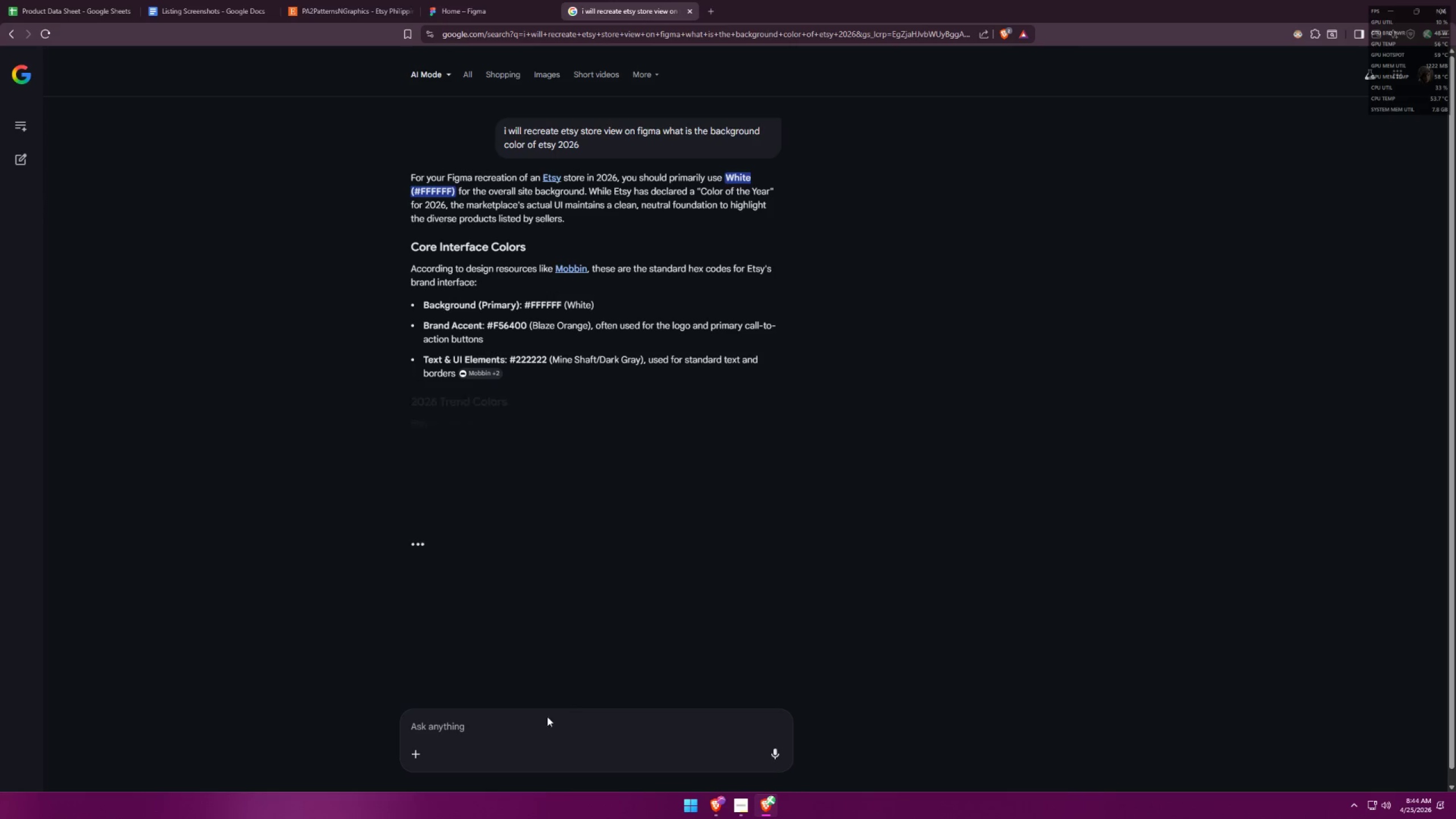 
left_click([527, 726])
 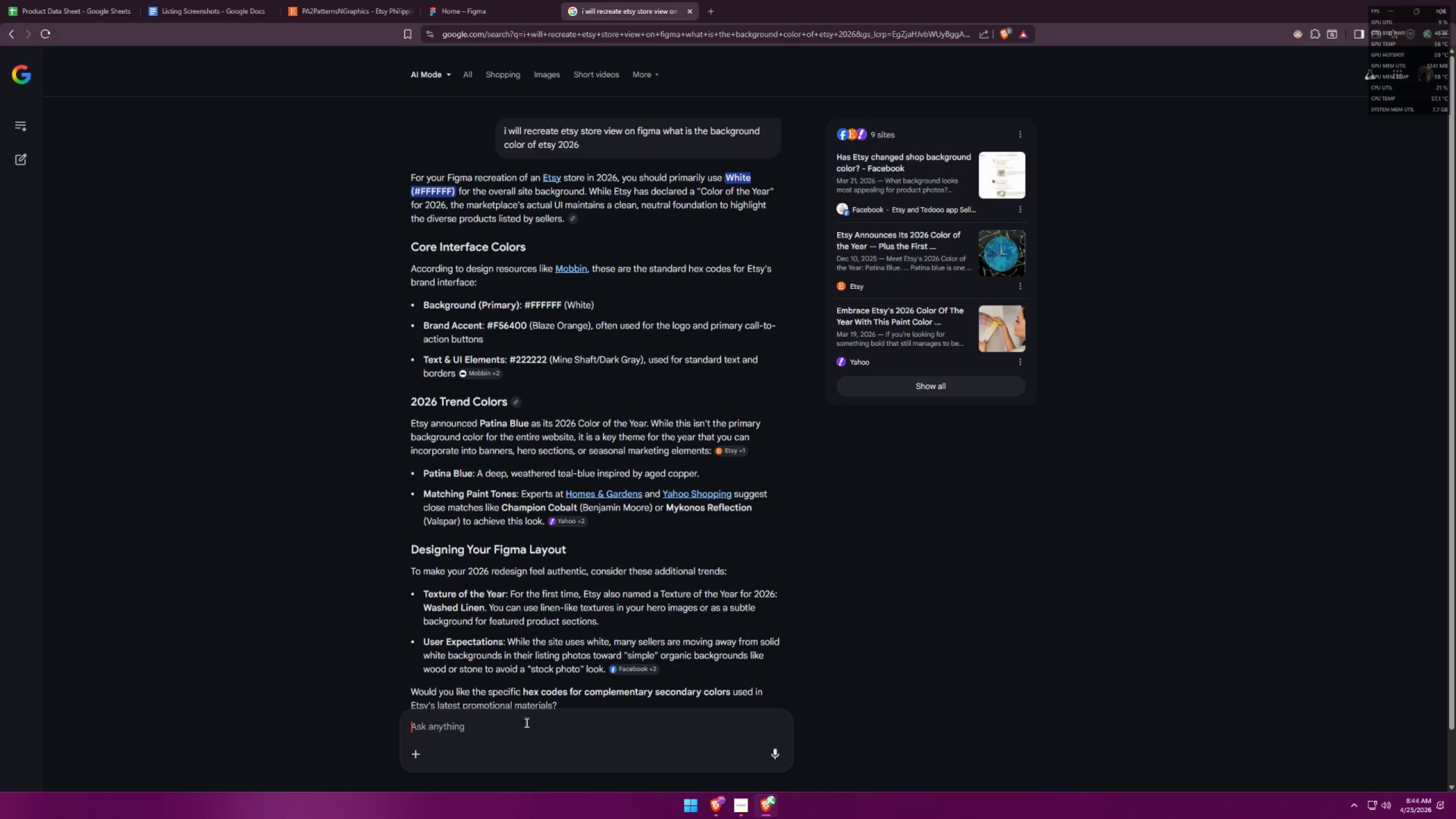 
left_click([526, 722])
 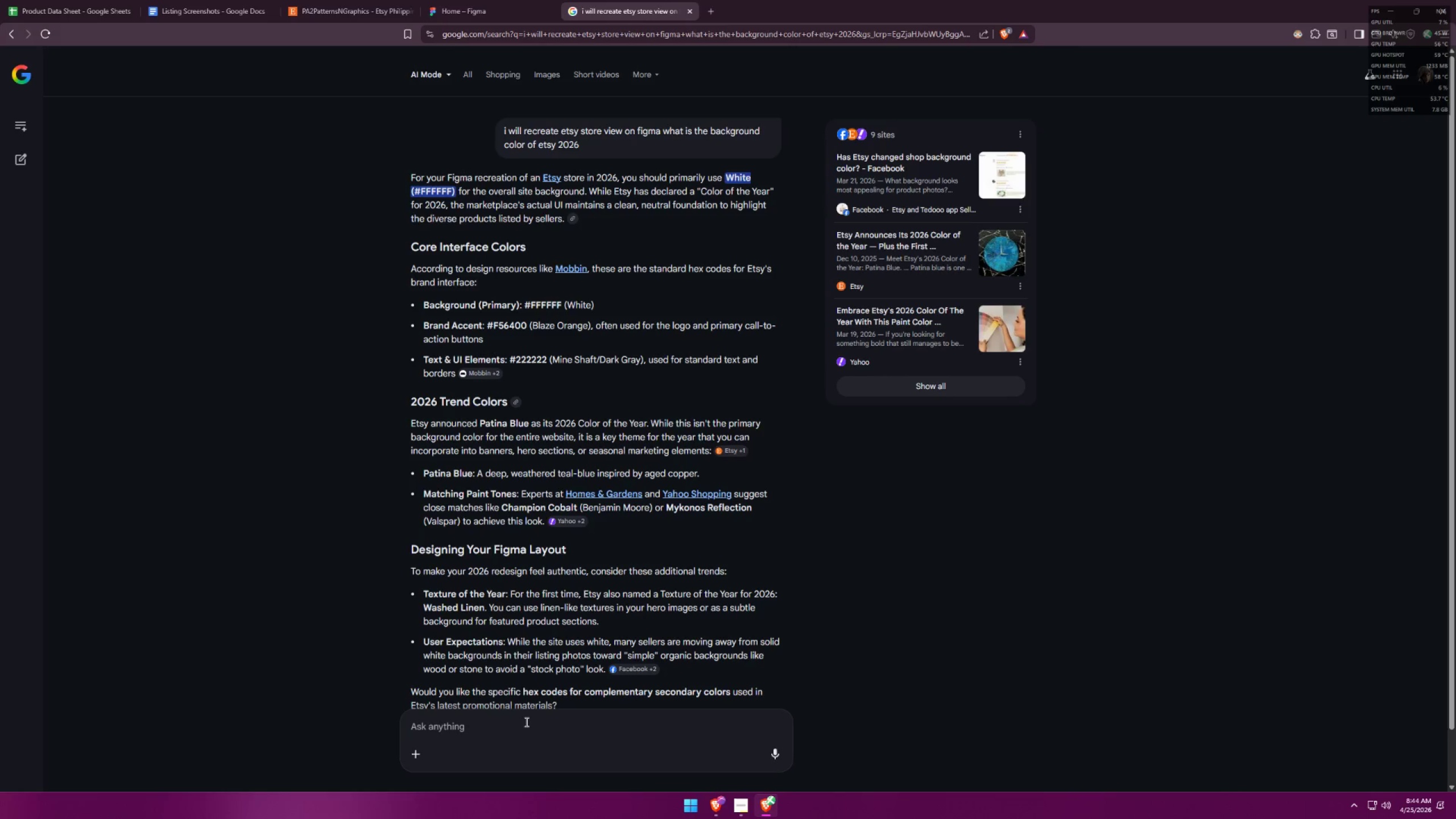 
scroll: coordinate [582, 530], scroll_direction: down, amount: 7.0
 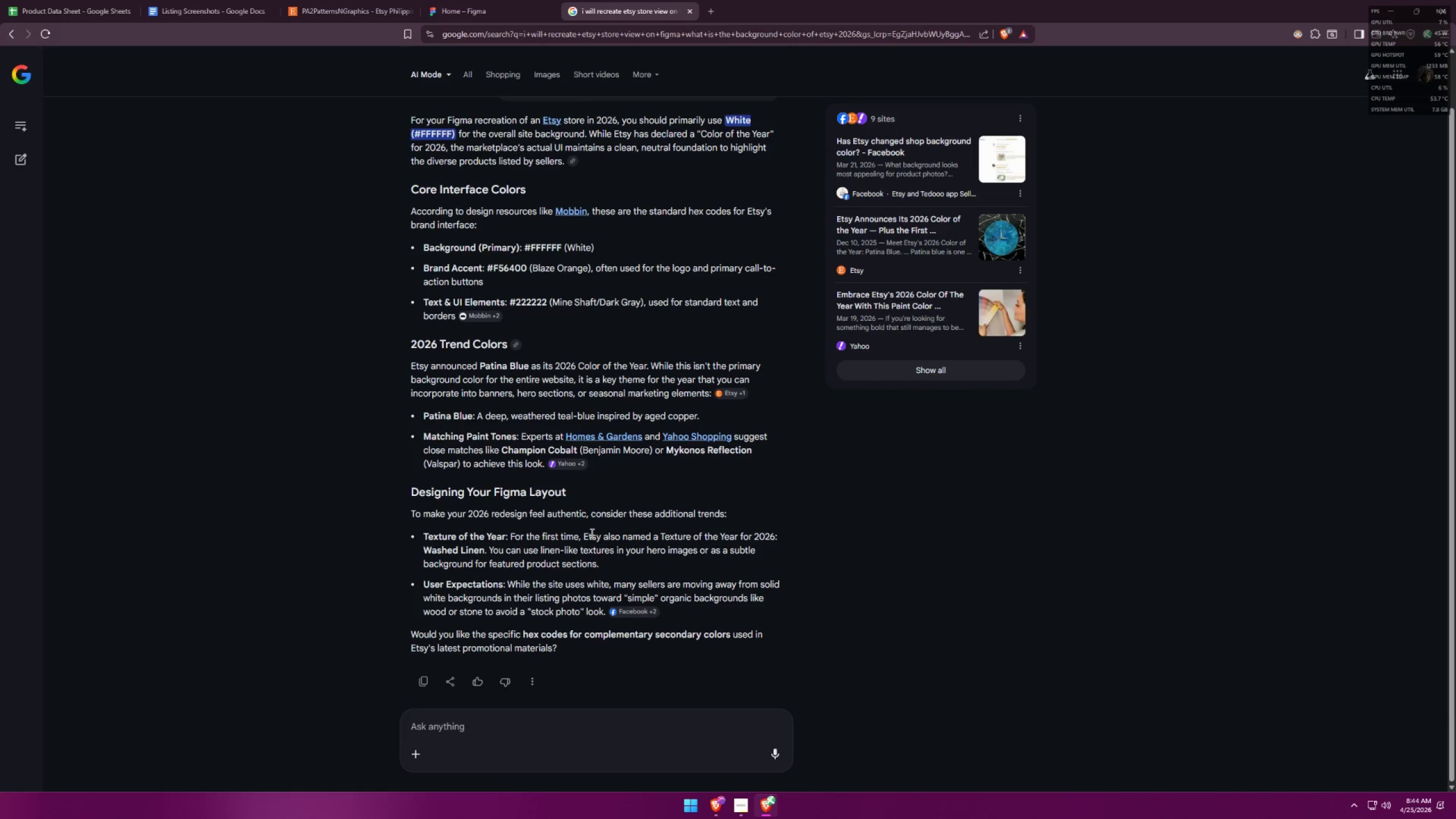 
type(its not white)
 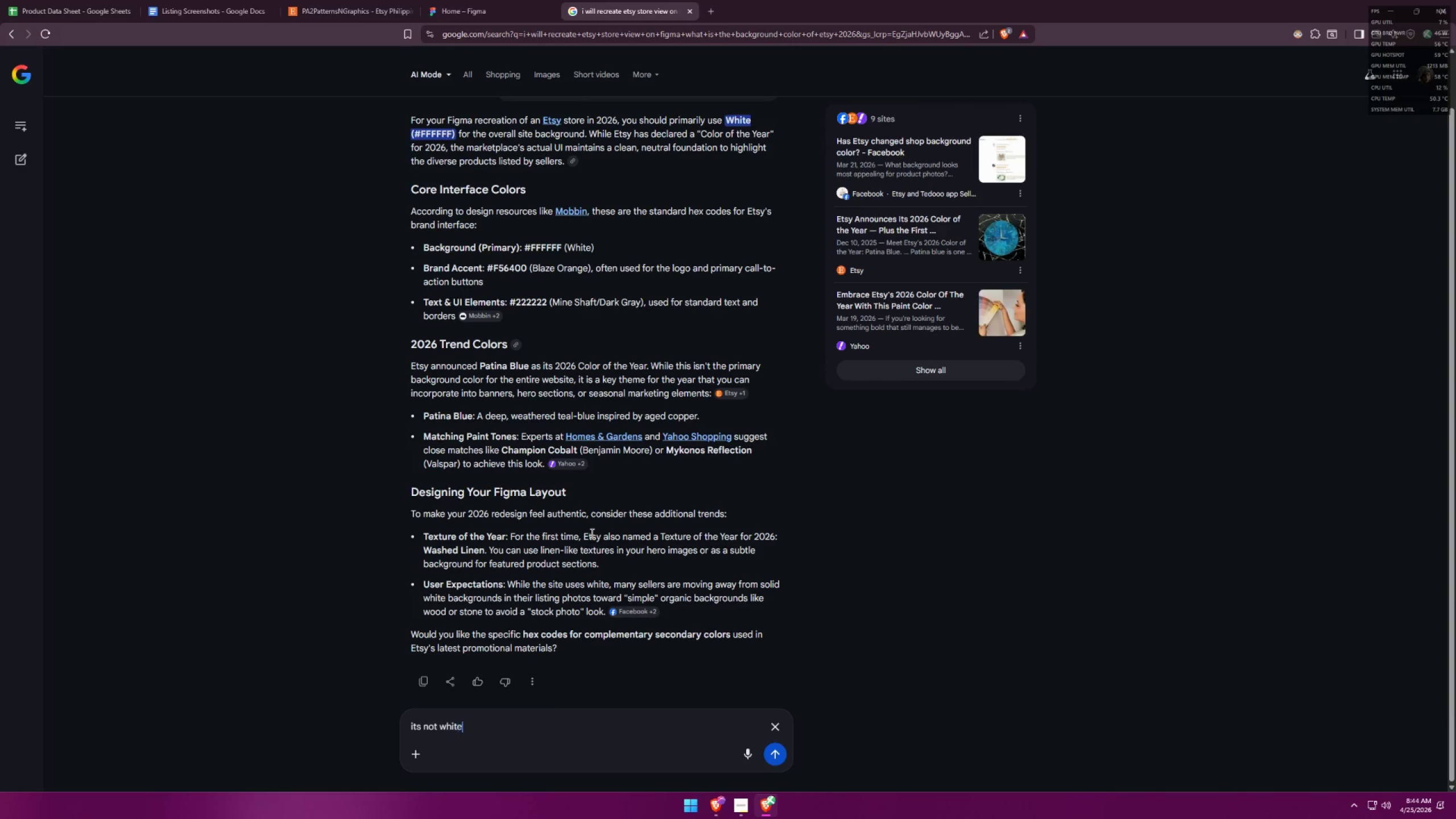 
key(Enter)
 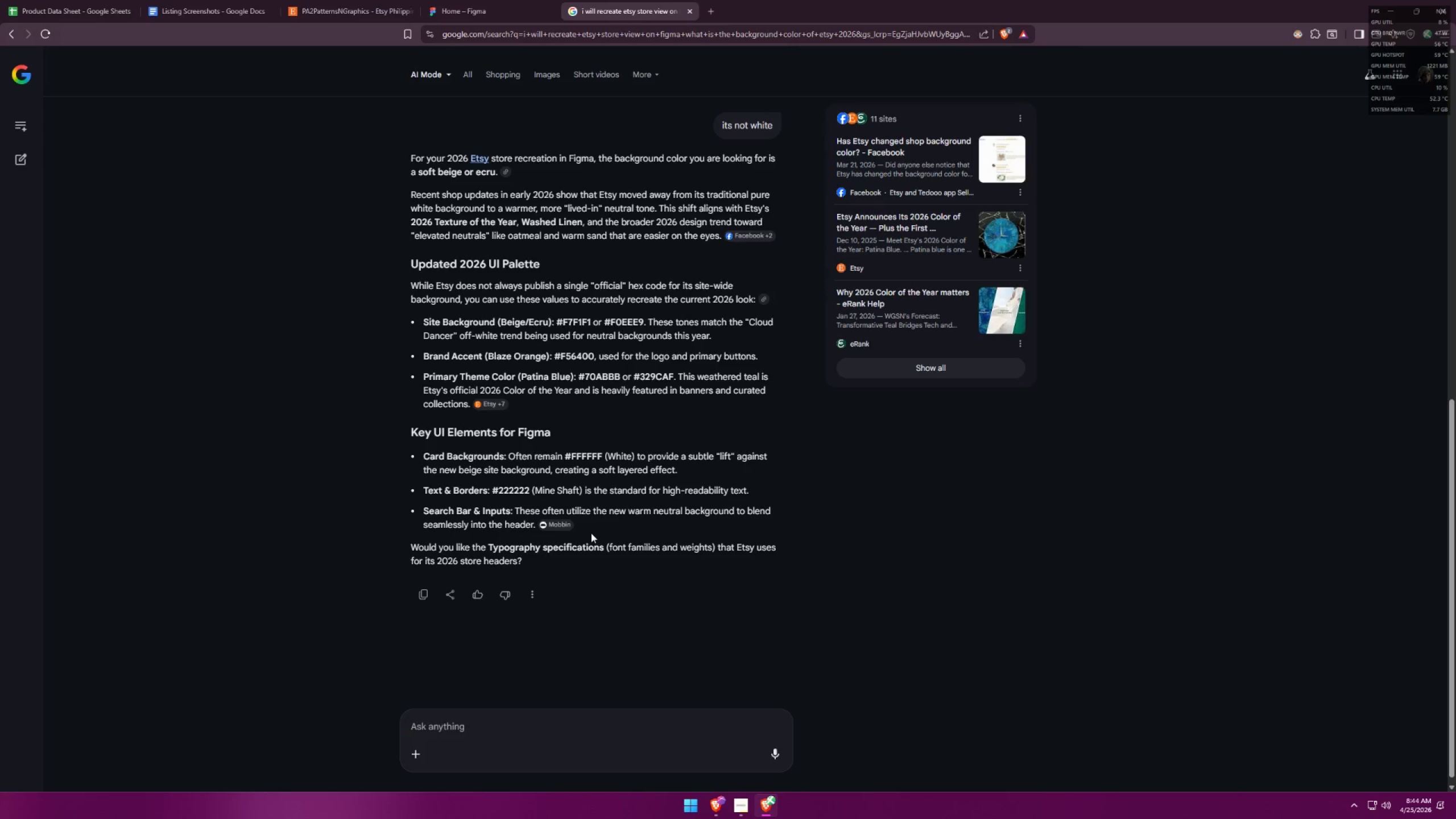 
wait(11.7)
 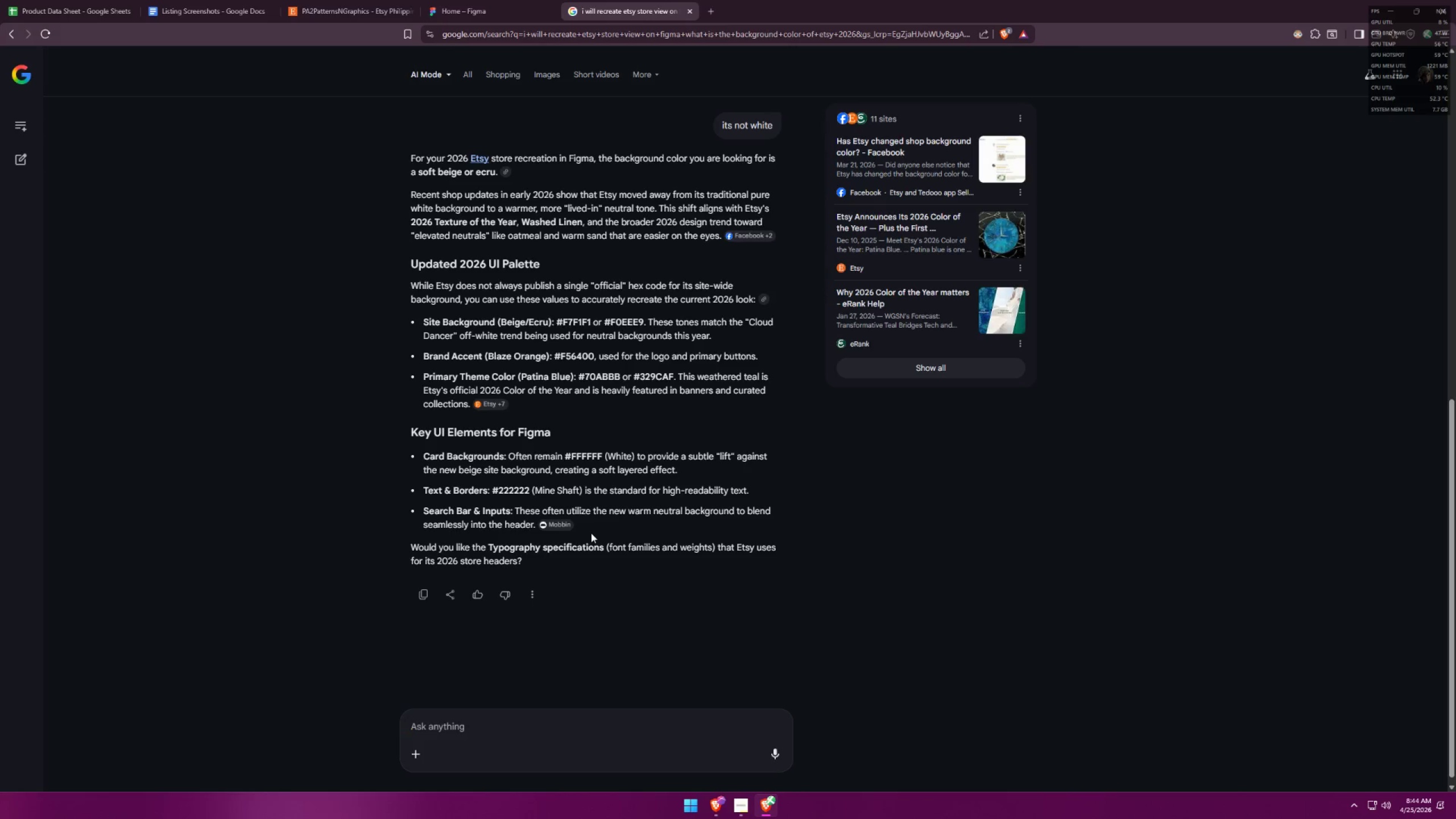 
type(how about for big banner size)
 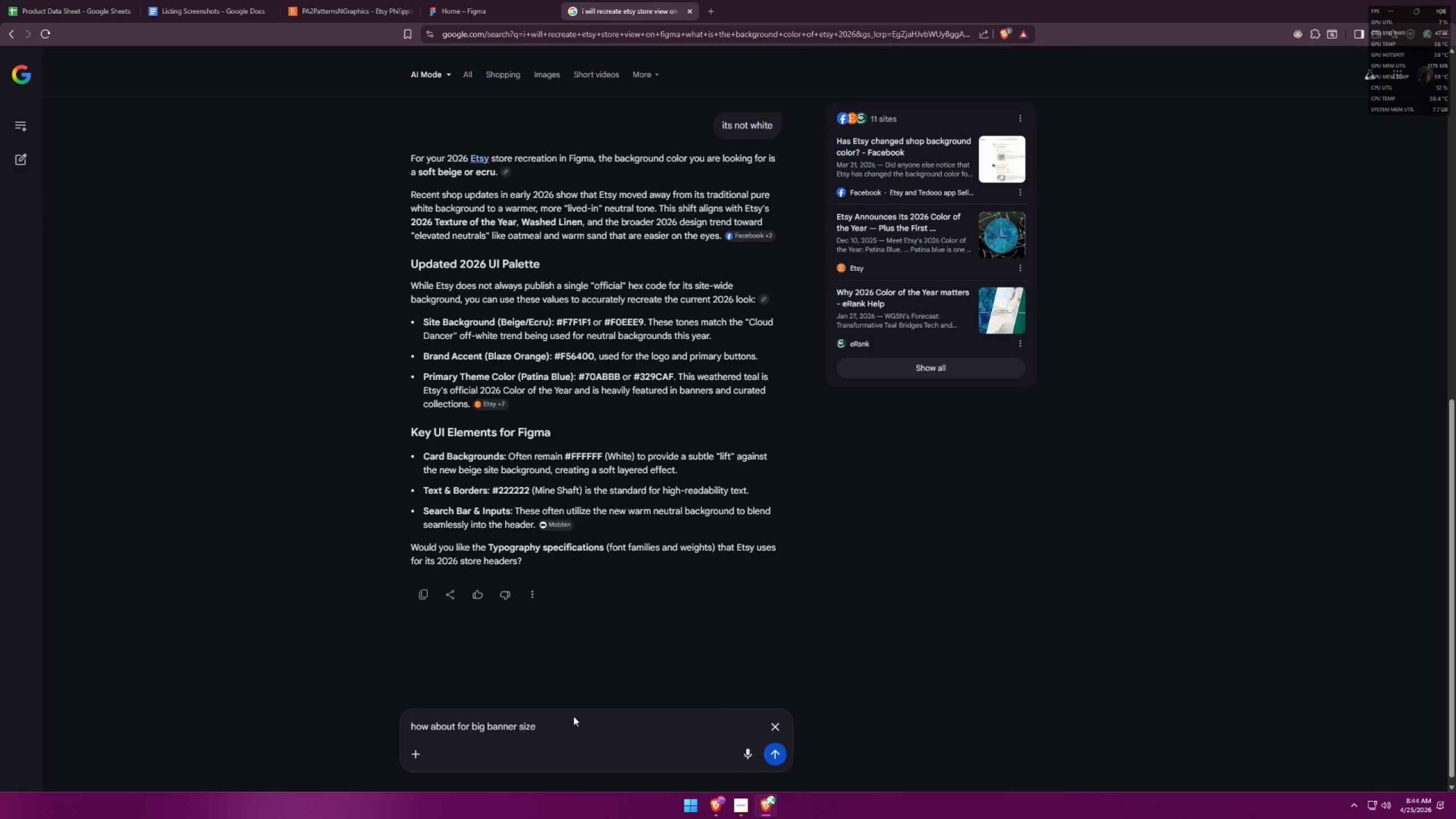 
key(Enter)
 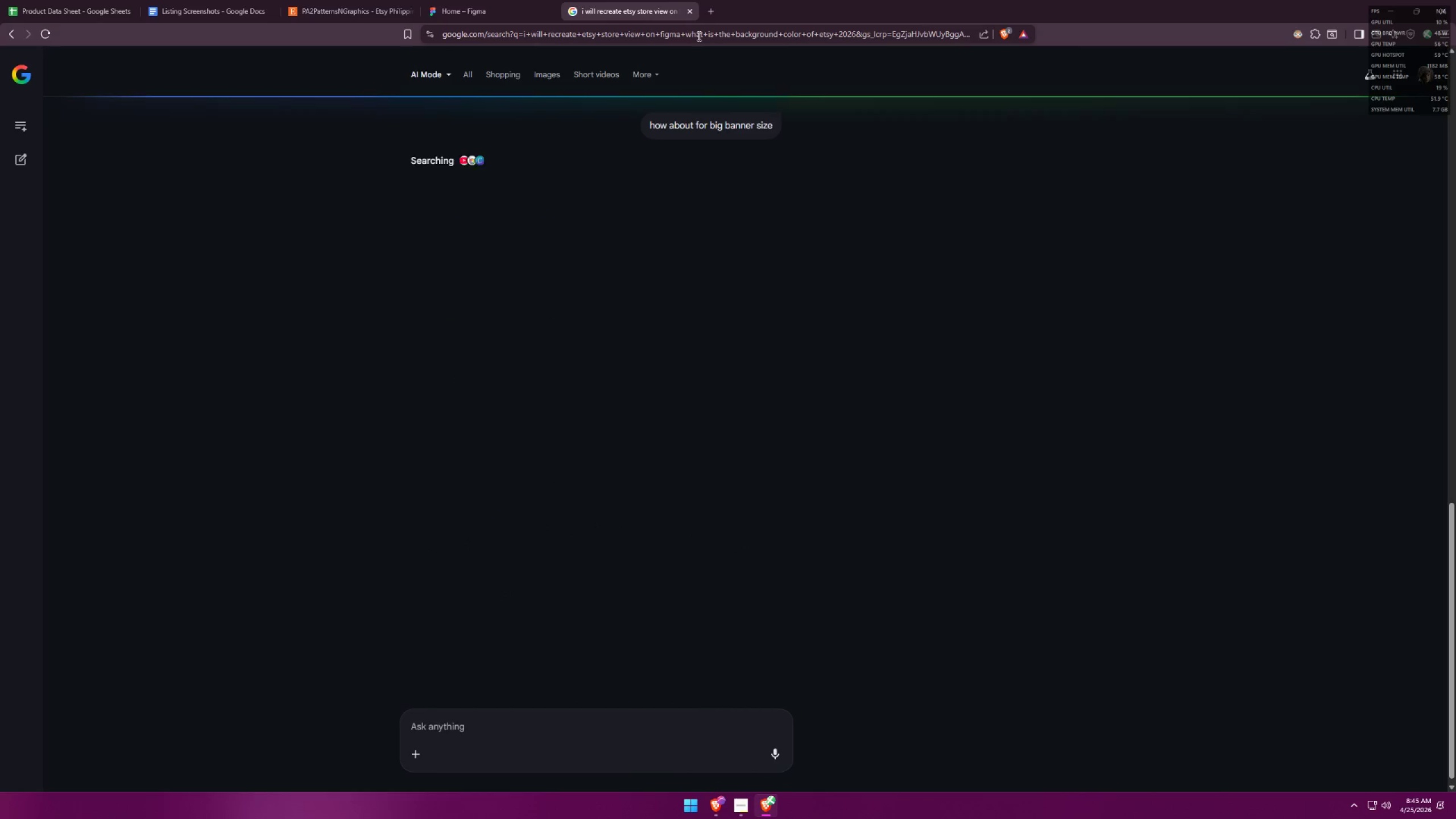 
wait(8.08)
 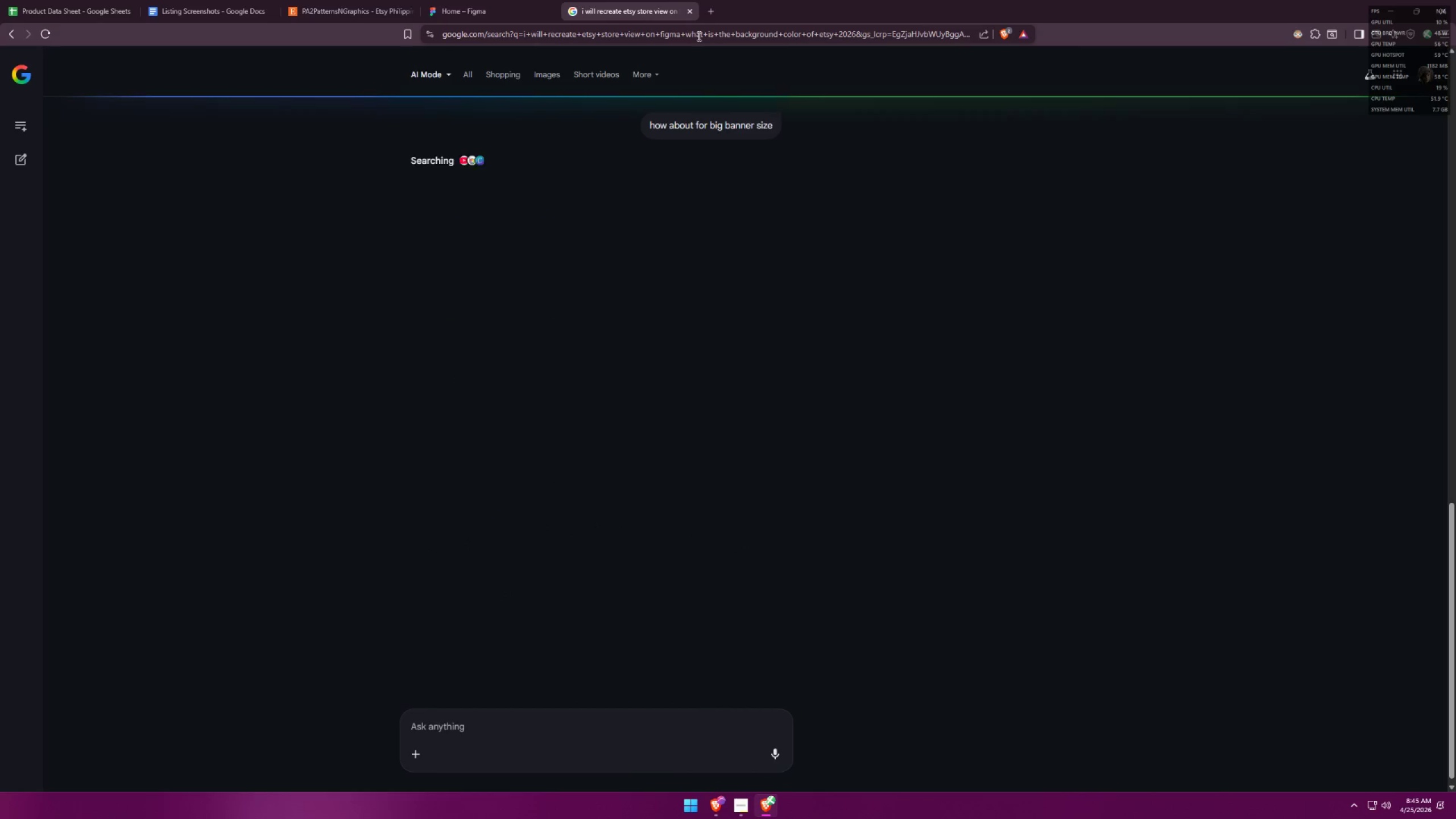 
left_click([497, 0])
 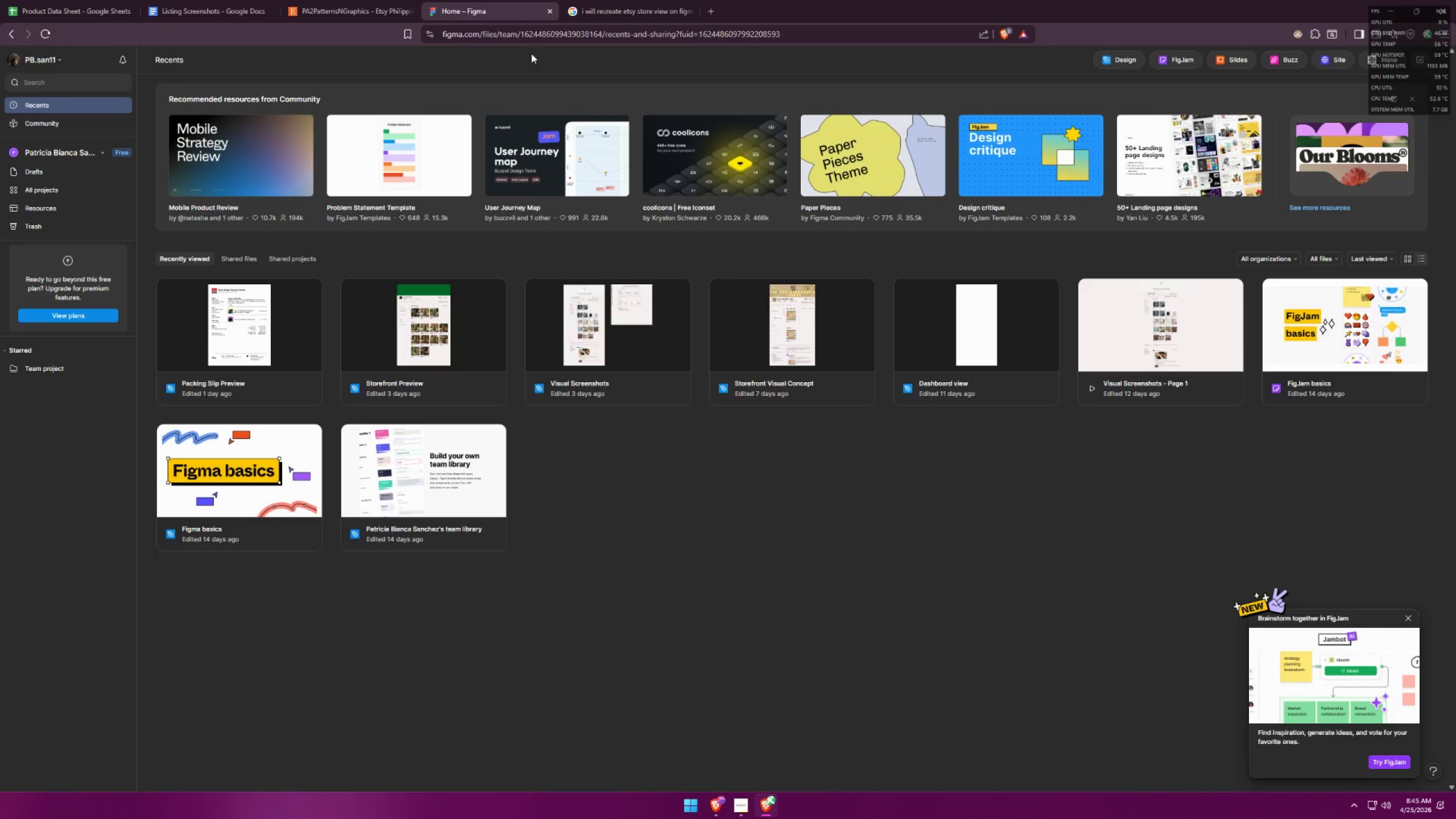 
left_click([627, 0])
 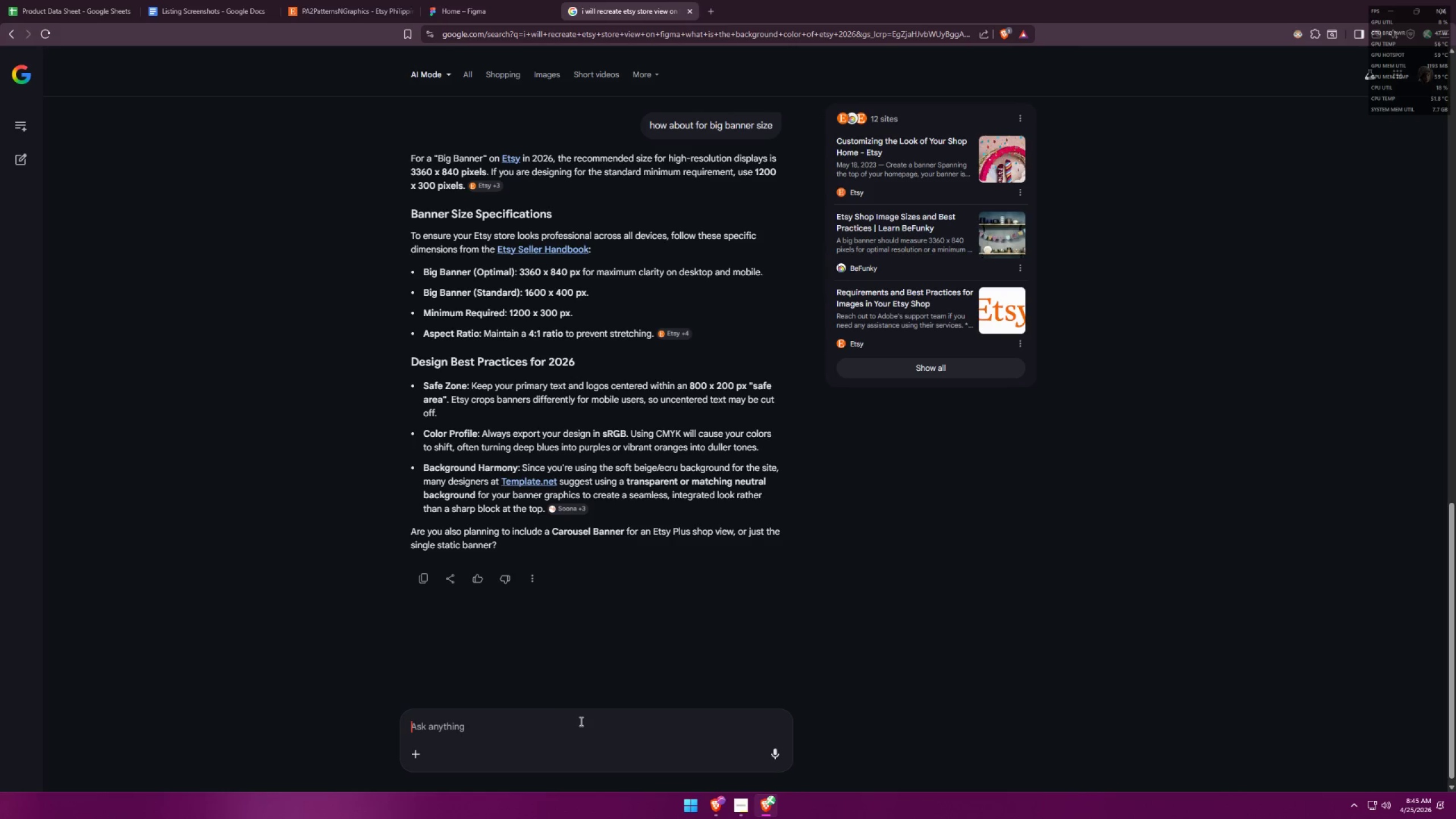 
left_click([475, 0])
 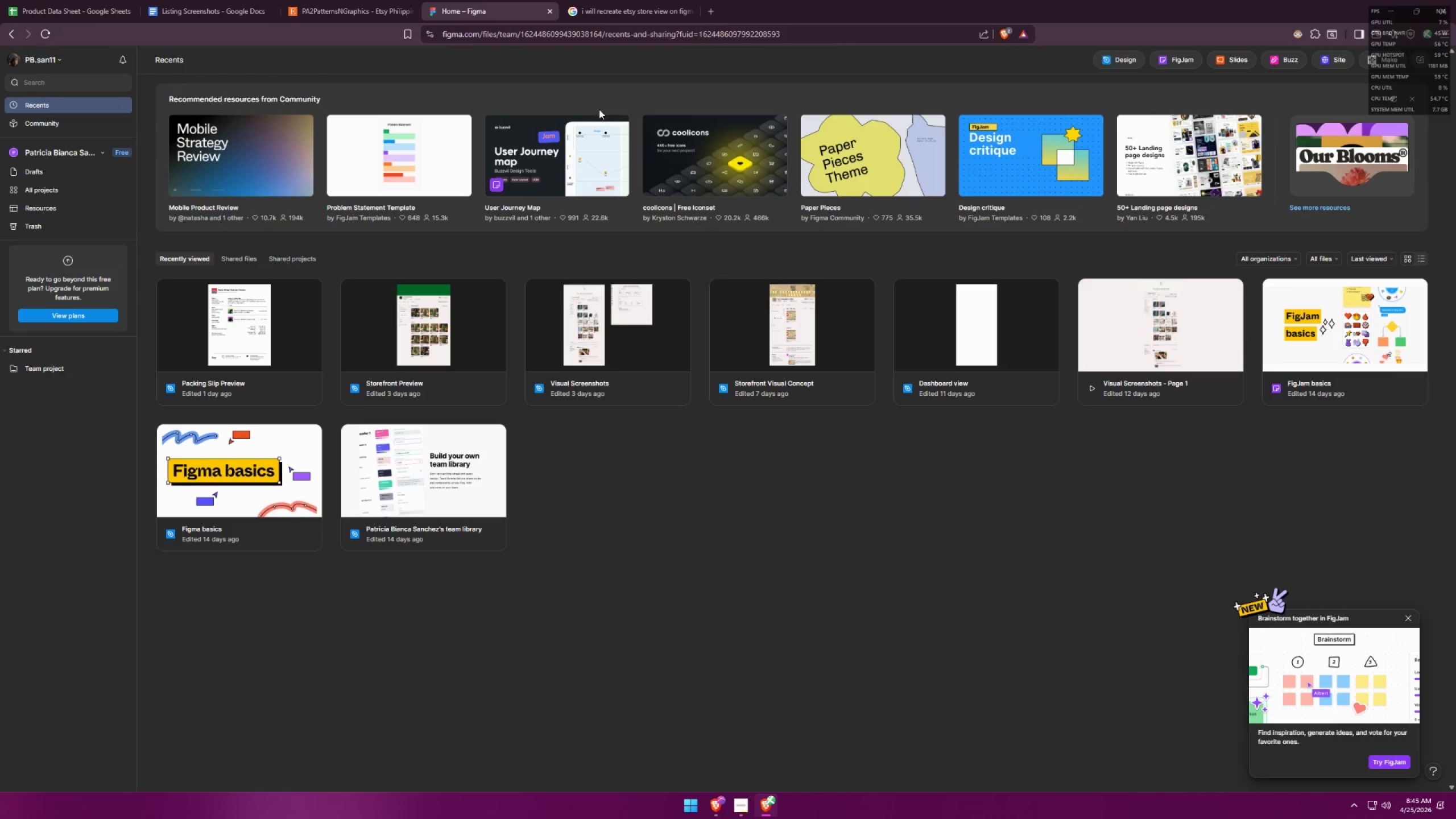 
left_click([623, 0])
 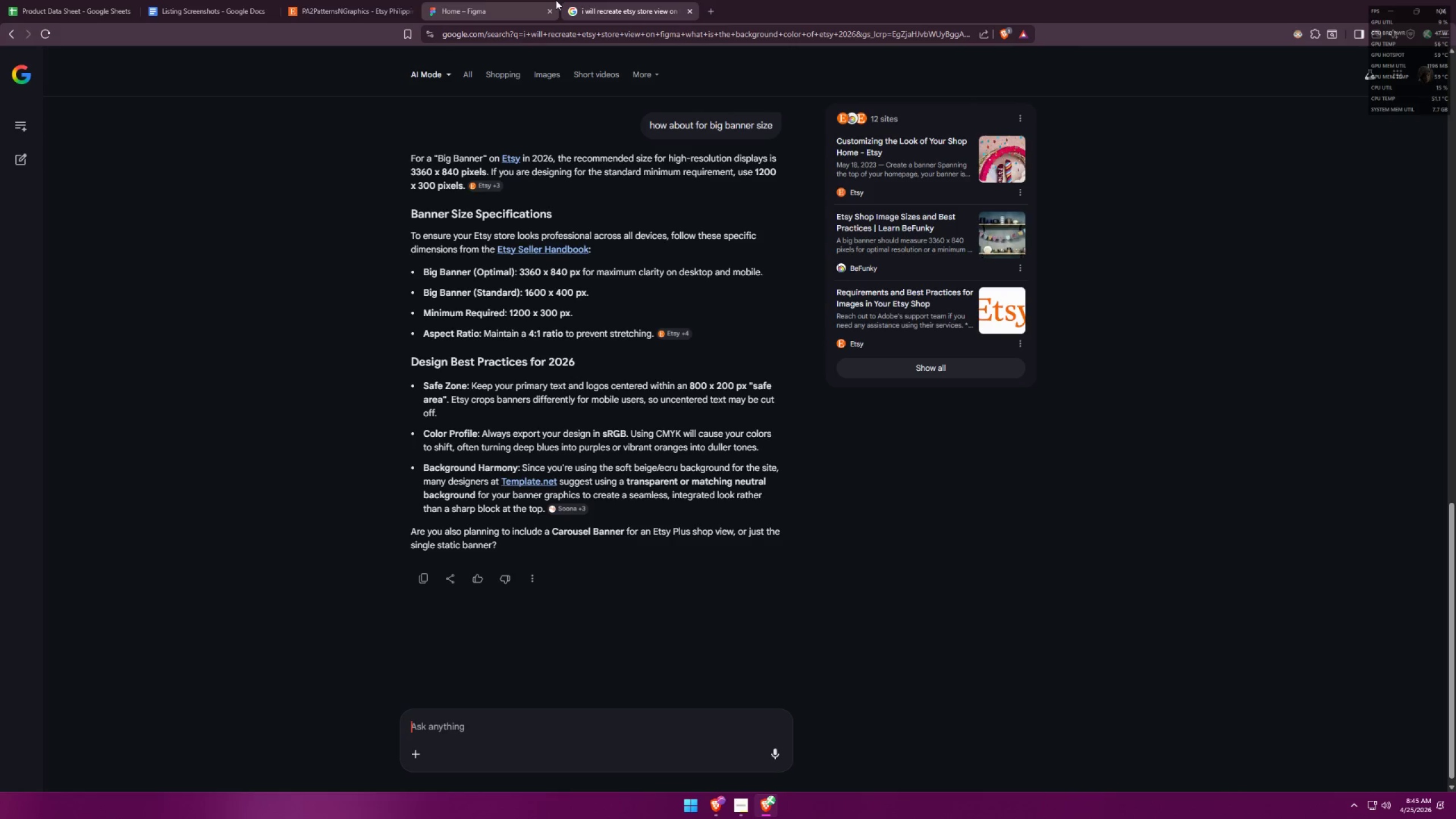 
left_click([556, 0])
 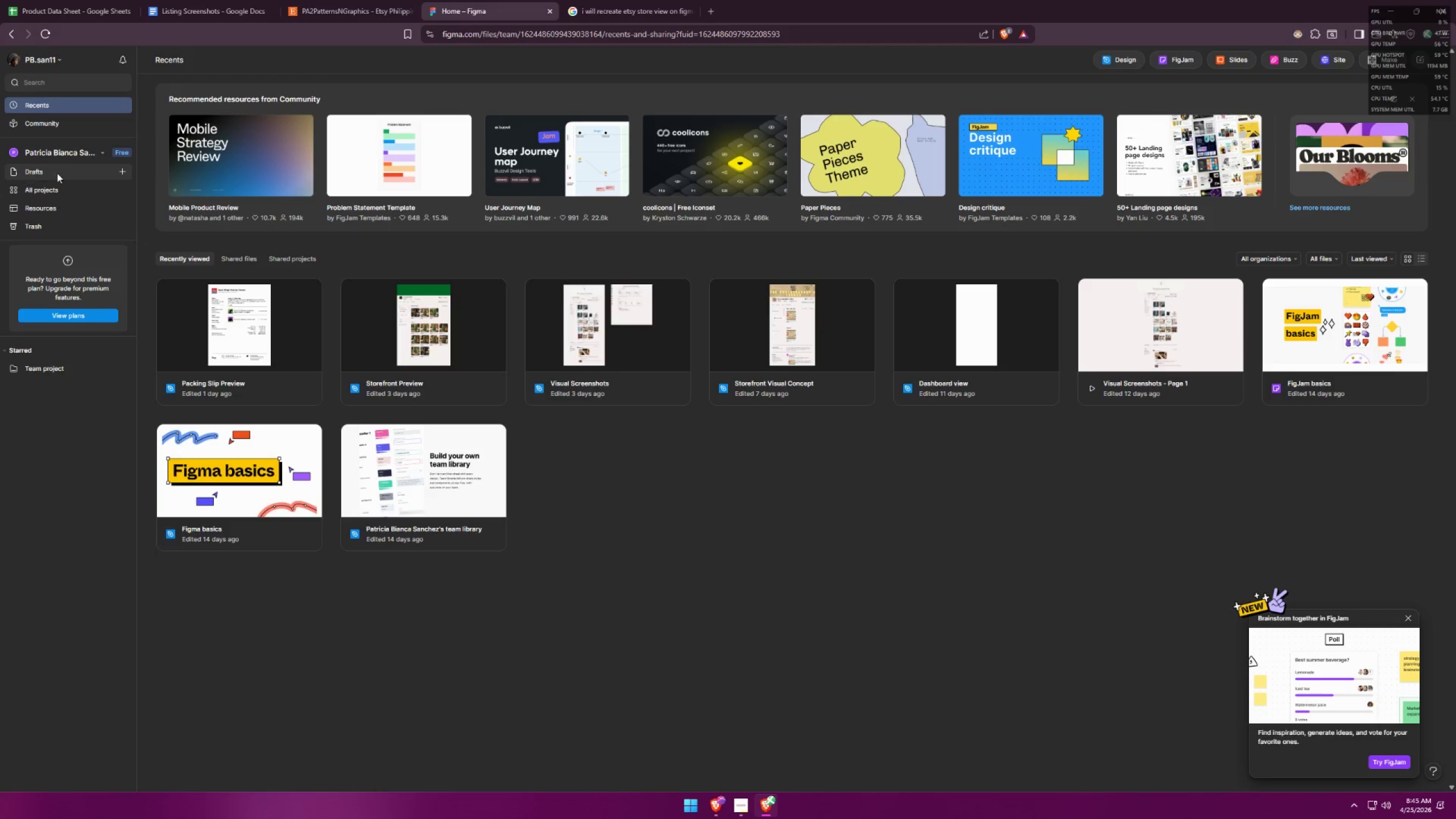 
left_click([1118, 67])
 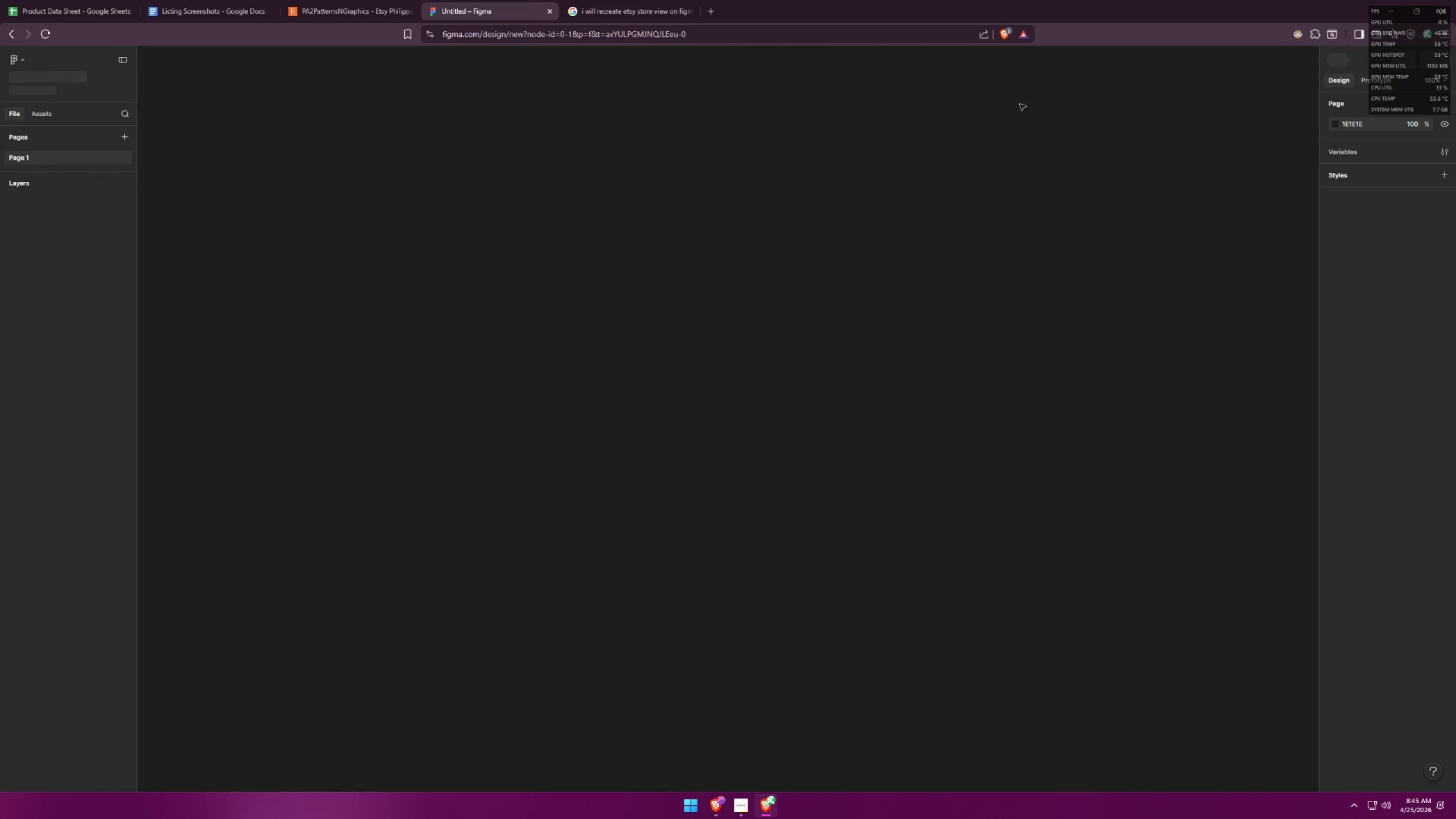 
left_click([300, 0])
 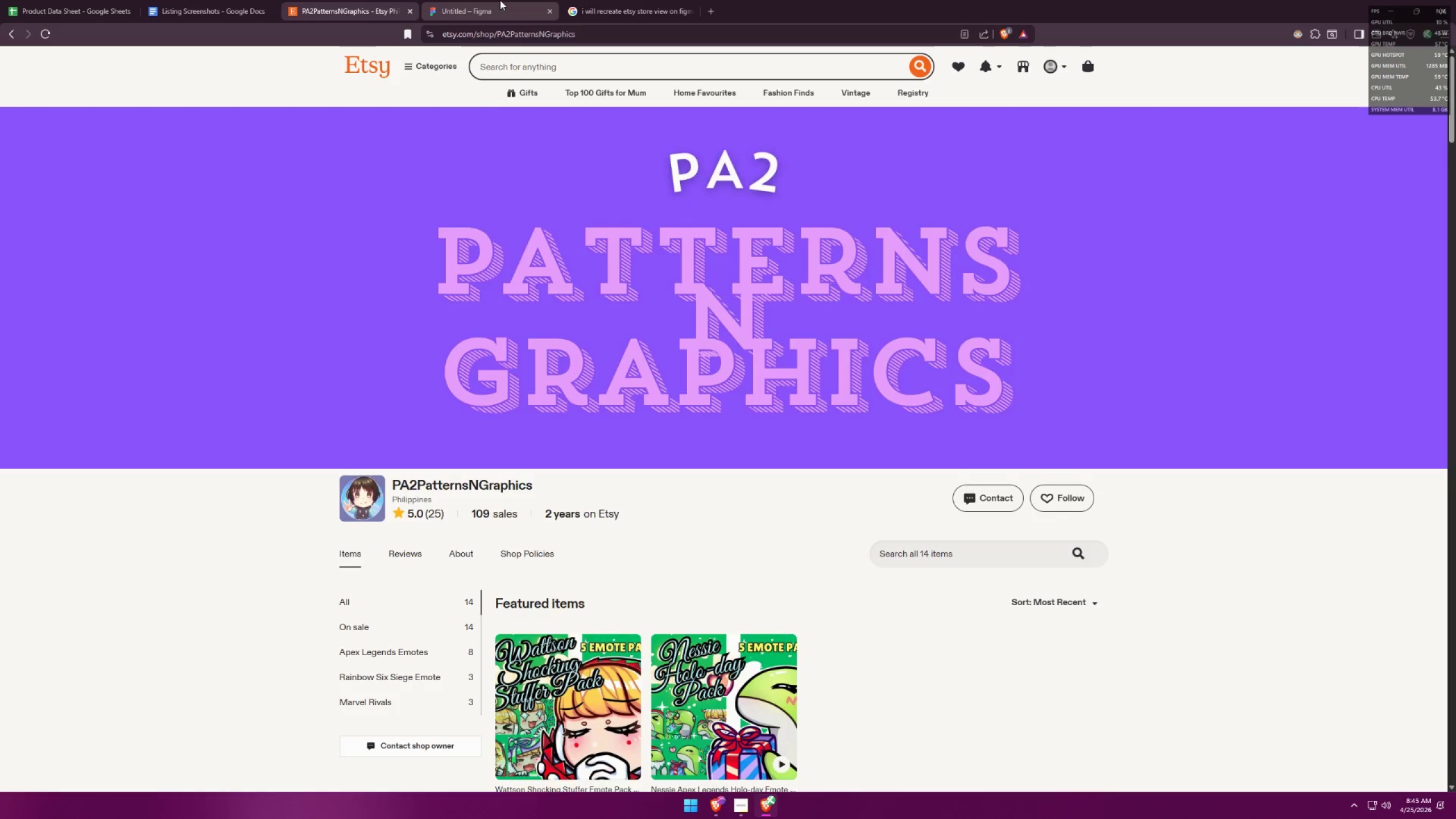 
left_click([500, 0])
 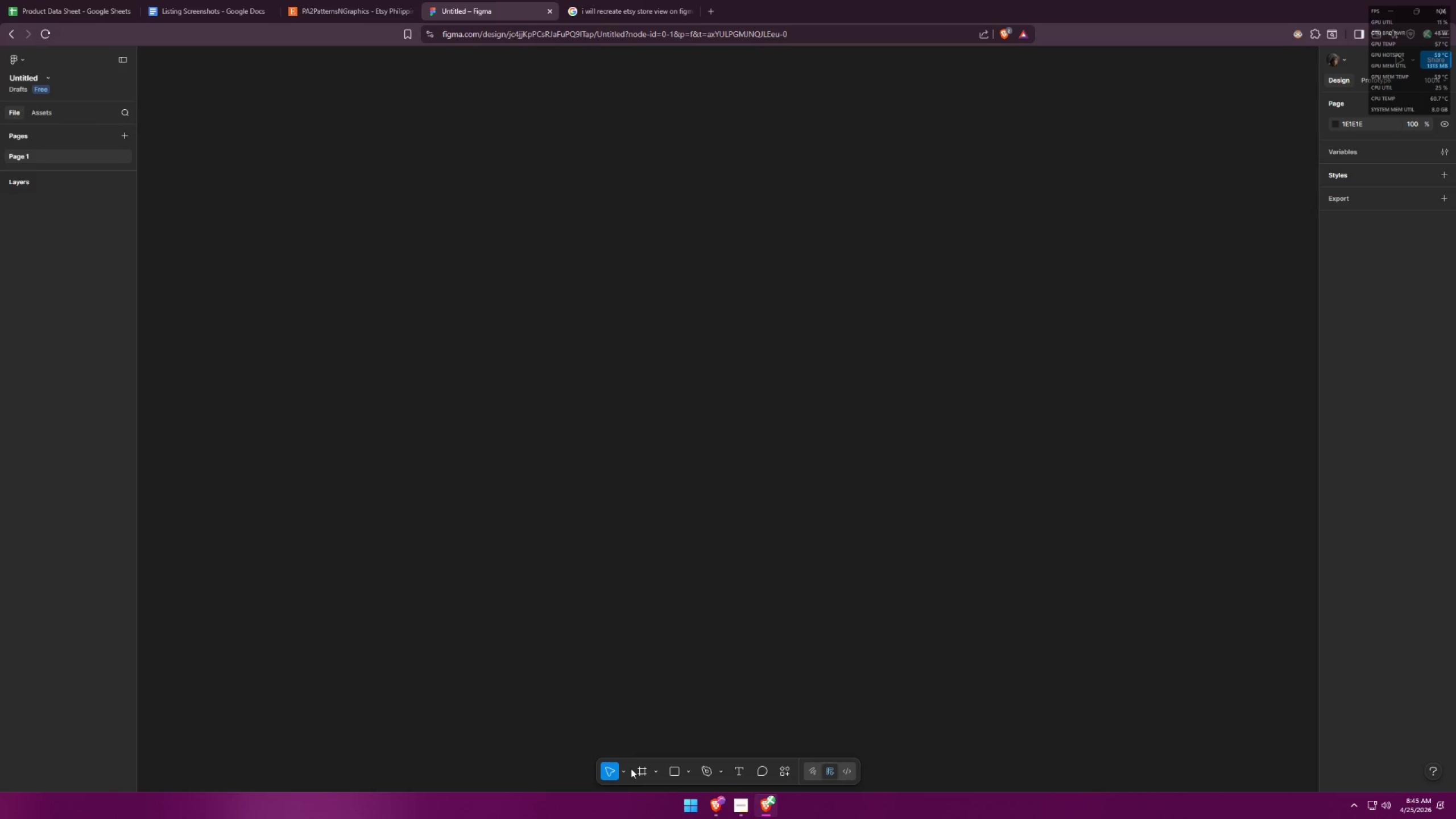 
triple_click([644, 370])
 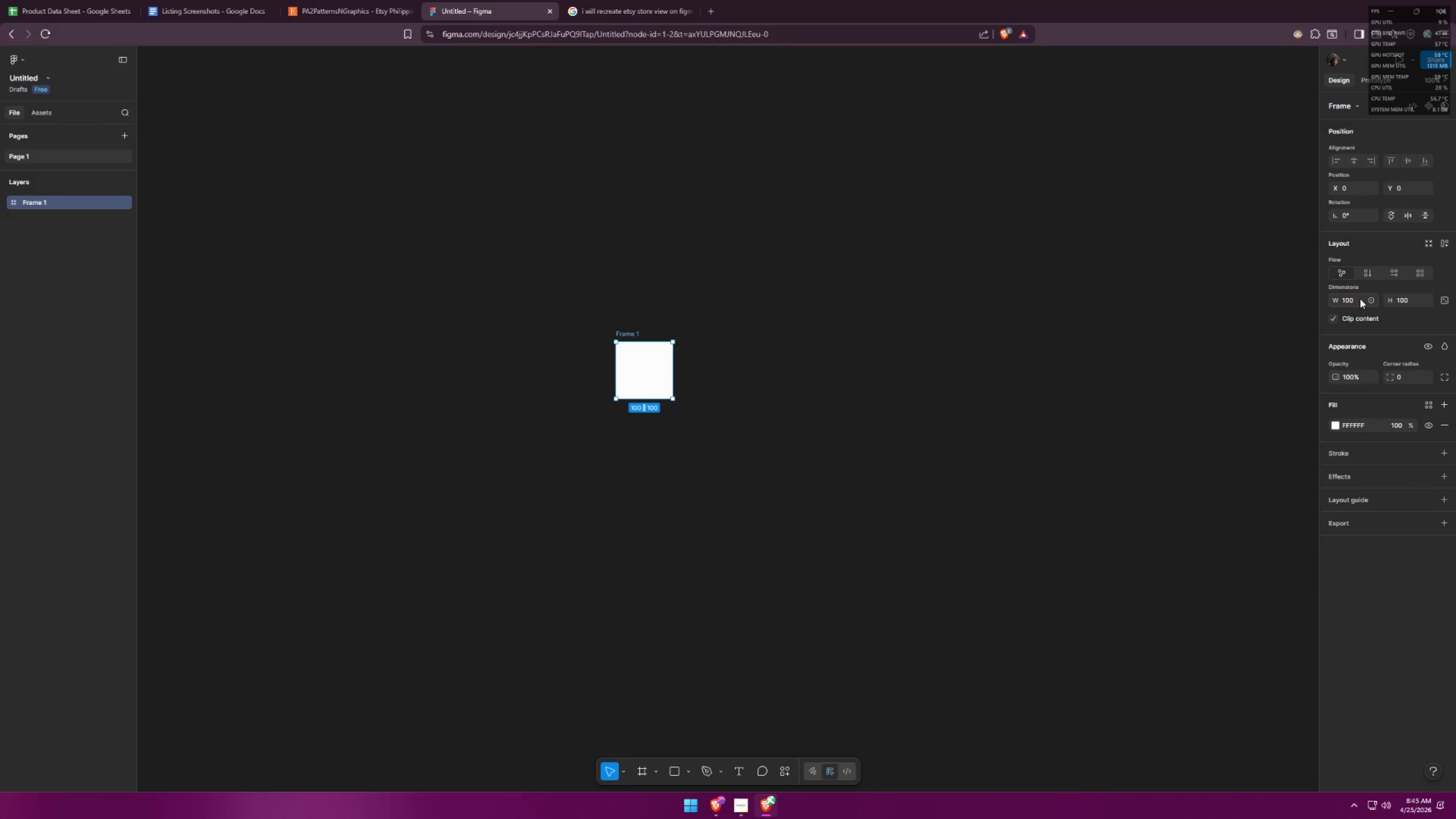 
left_click_drag(start_coordinate=[1358, 299], to_coordinate=[1327, 297])
 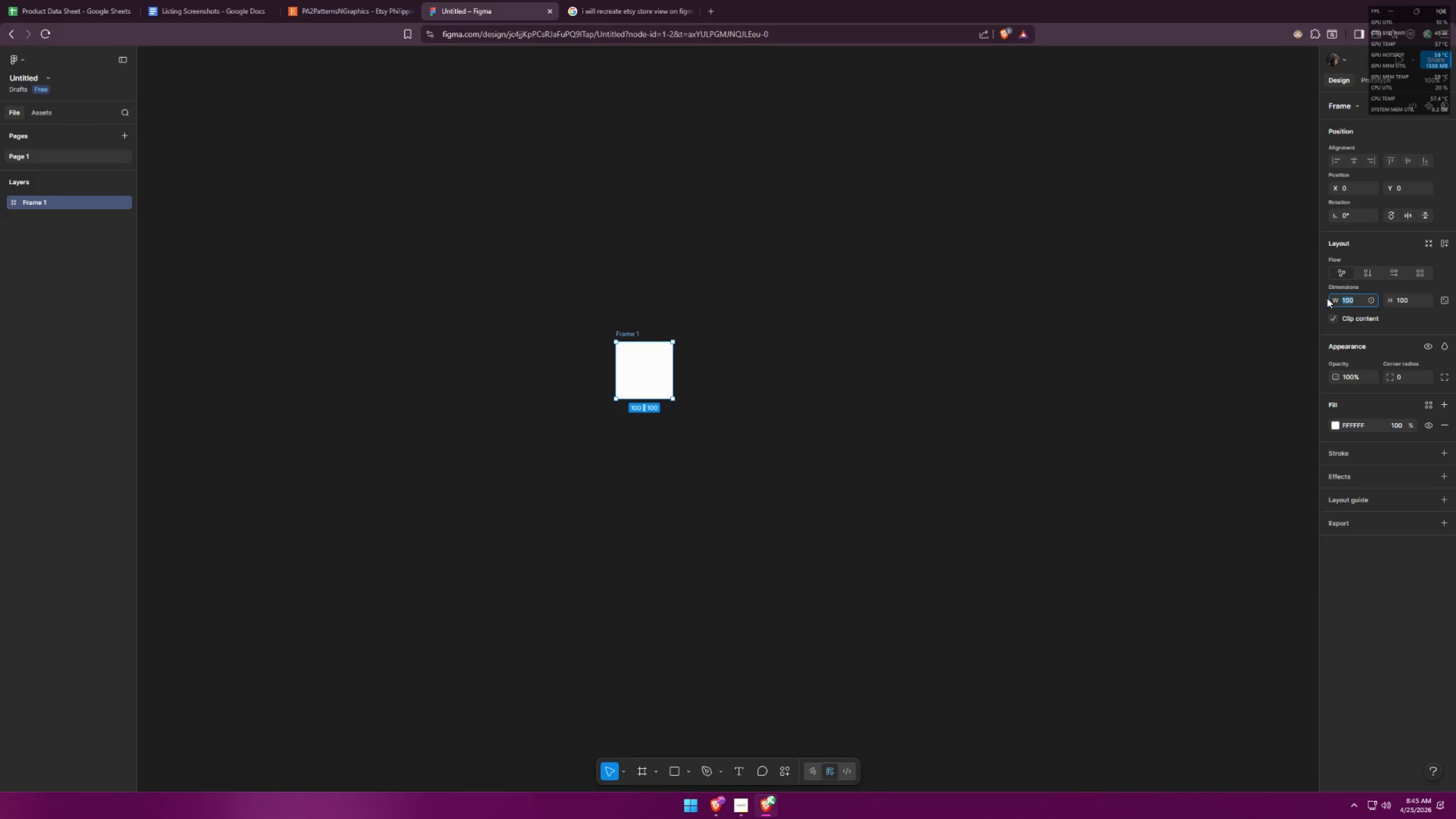 
type(10)
key(Backspace)
type(920)
key(Tab)
type(197)
key(Backspace)
key(Backspace)
key(Backspace)
key(Backspace)
type(1080)
 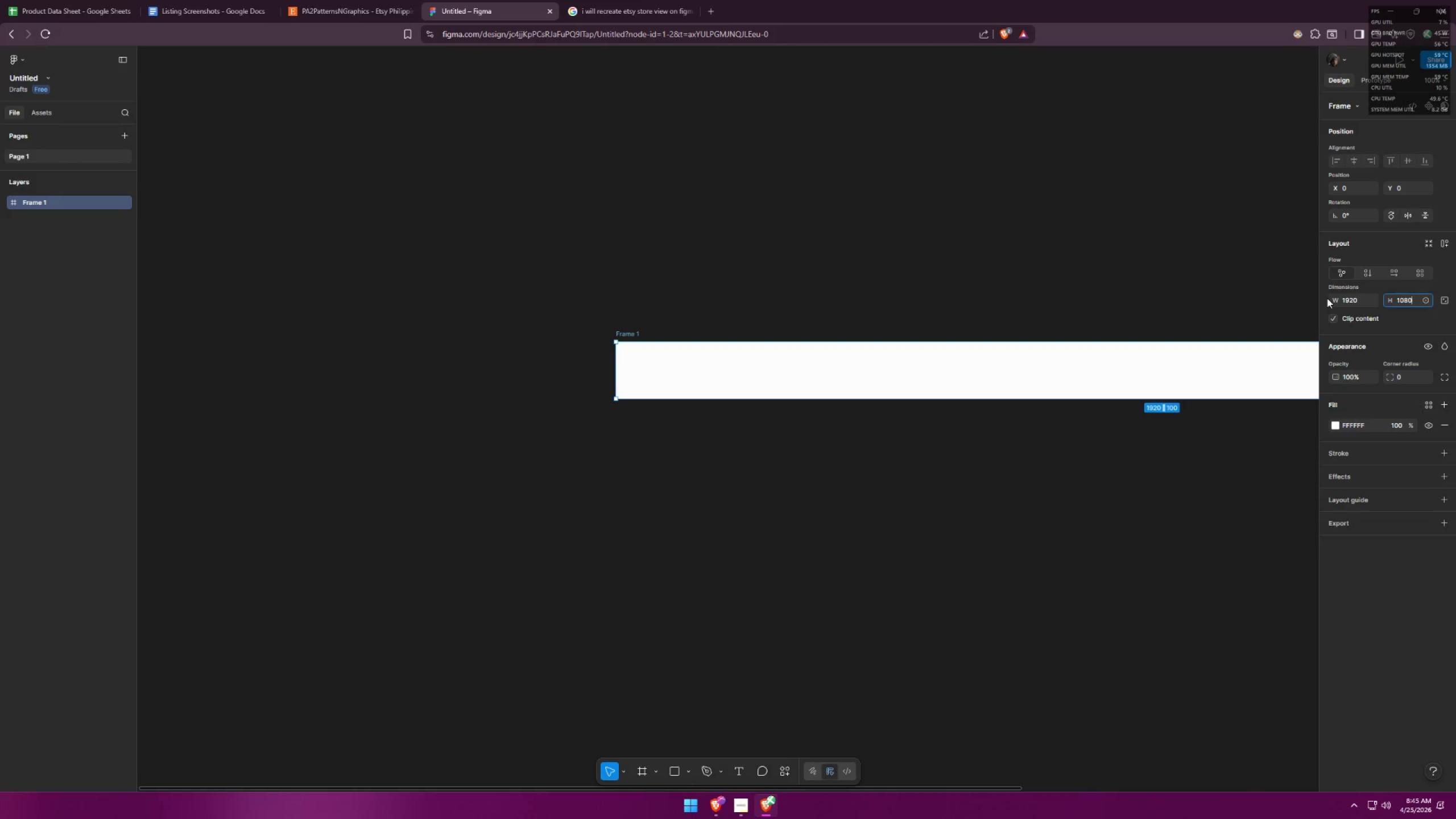 
key(Enter)
 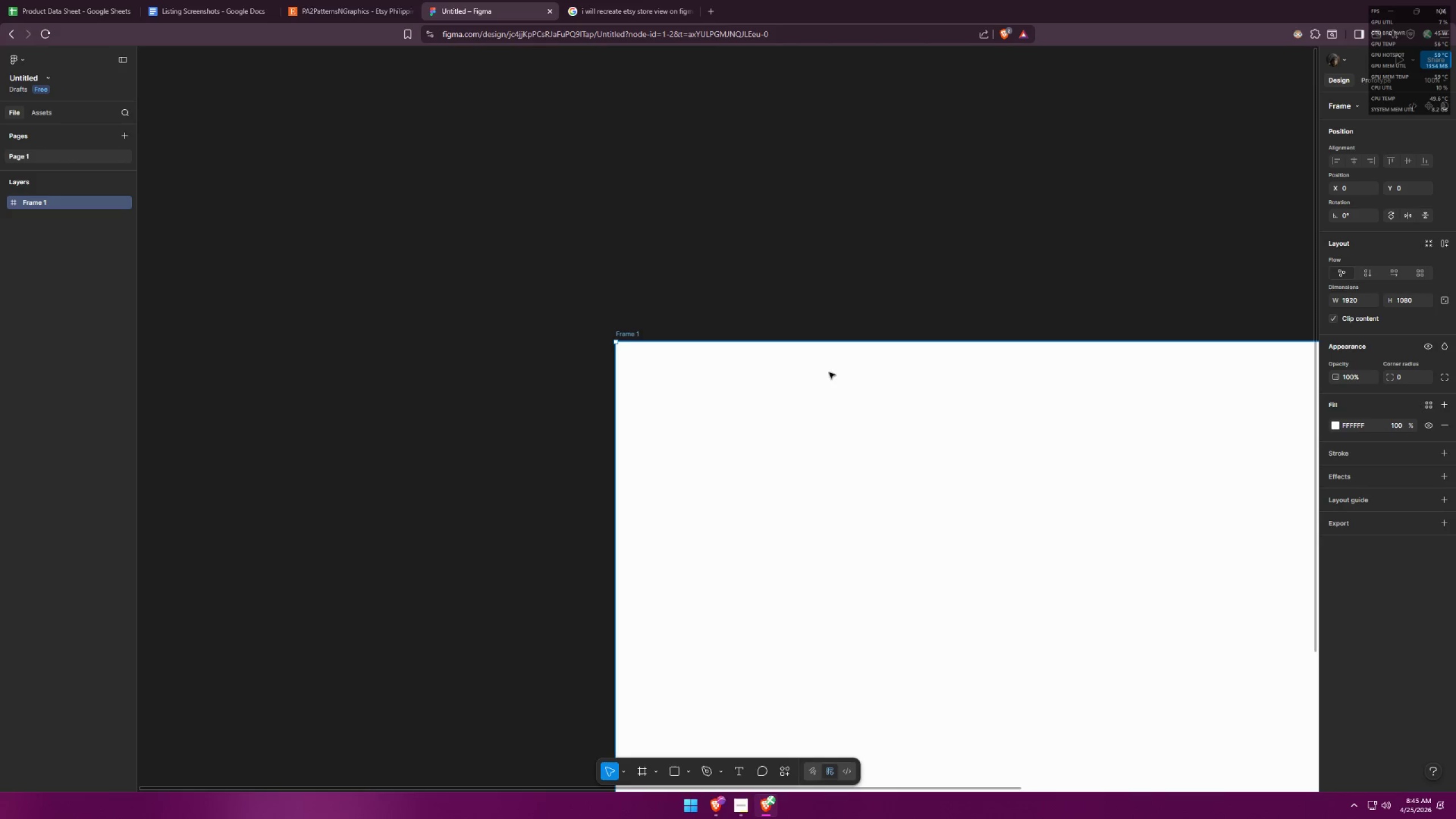 
key(Control+ControlLeft)
 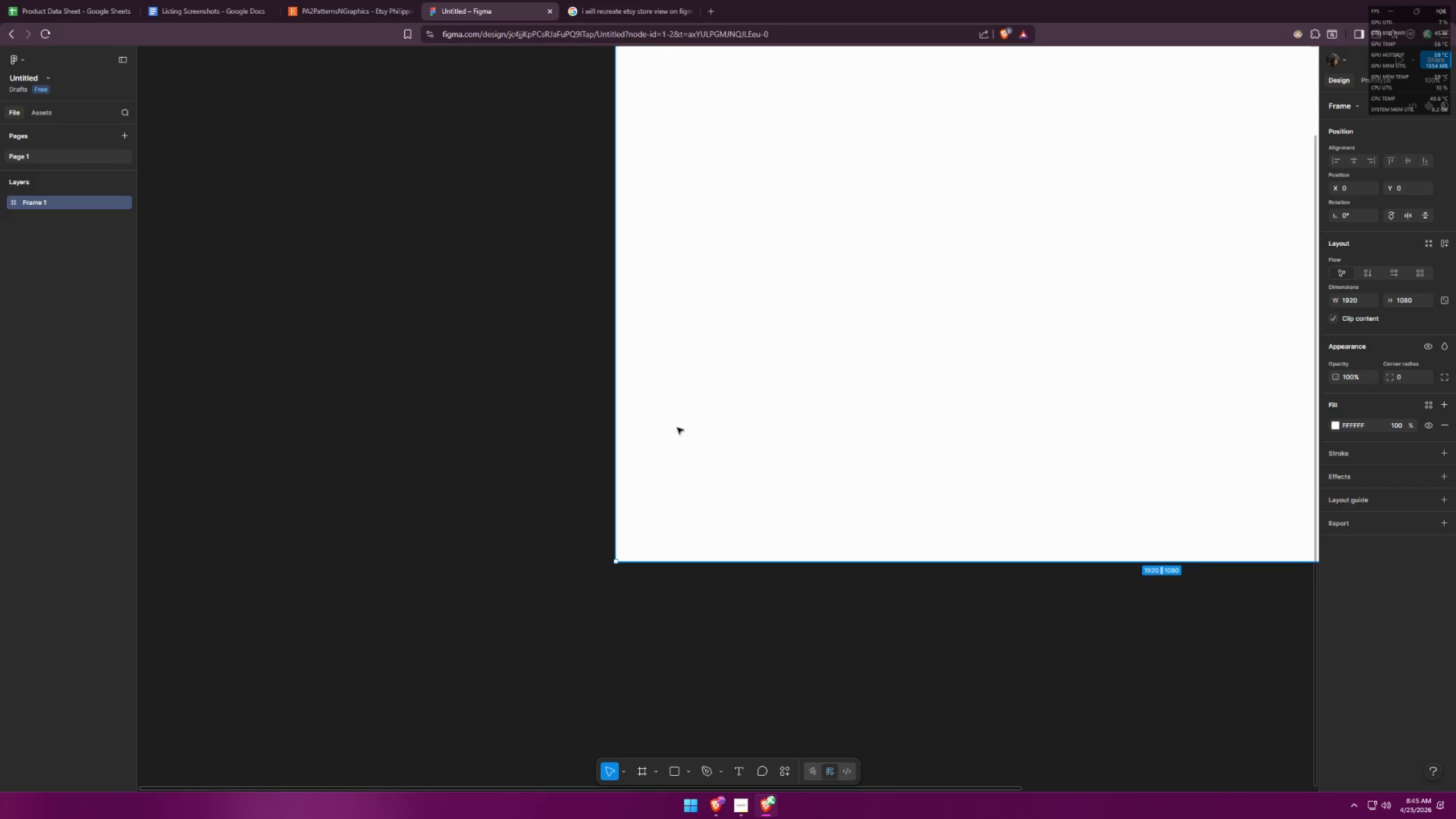 
hold_key(key=ControlLeft, duration=0.67)
scroll: coordinate [643, 502], scroll_direction: down, amount: 19.0
 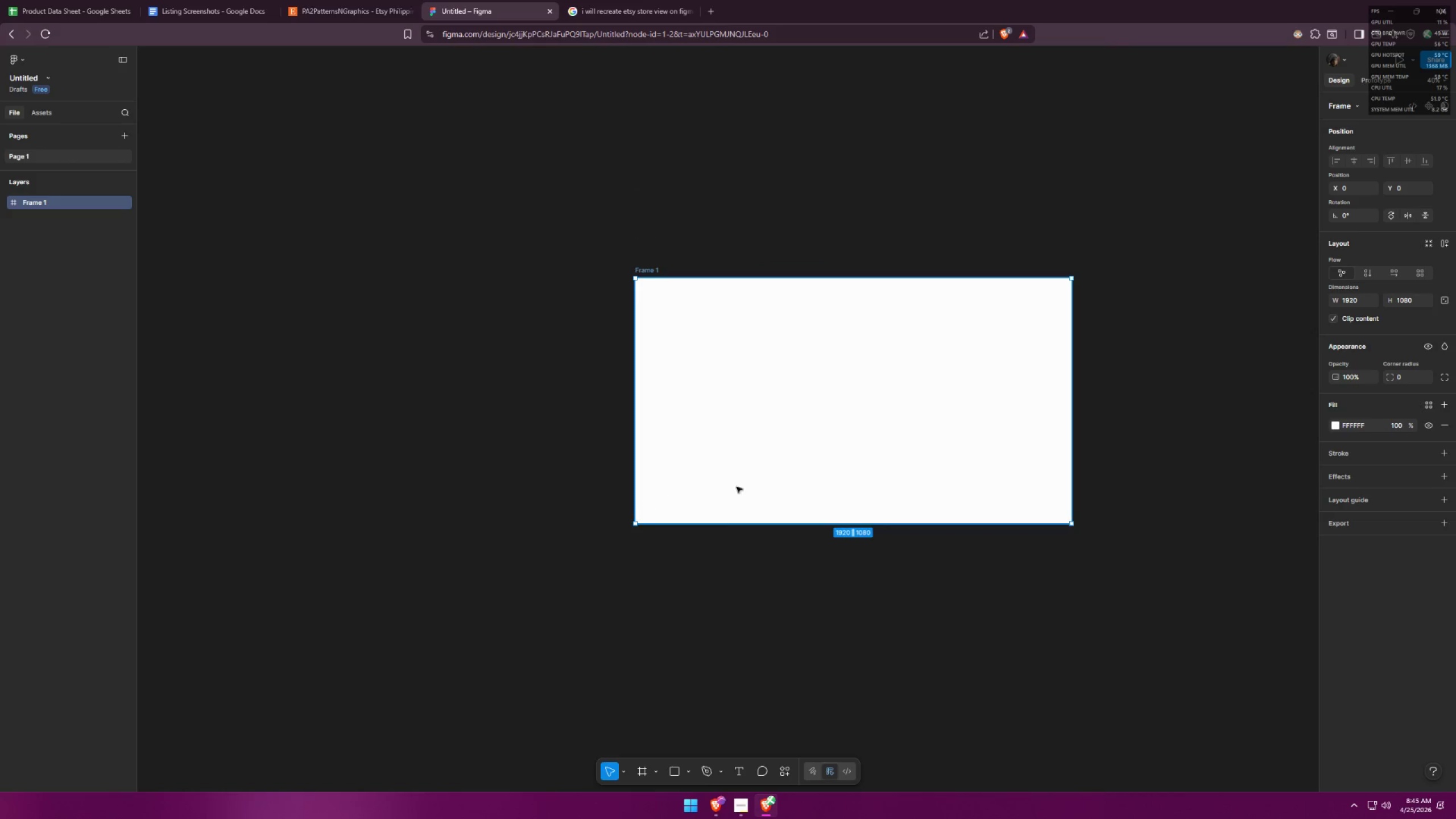 
left_click([1102, 299])
 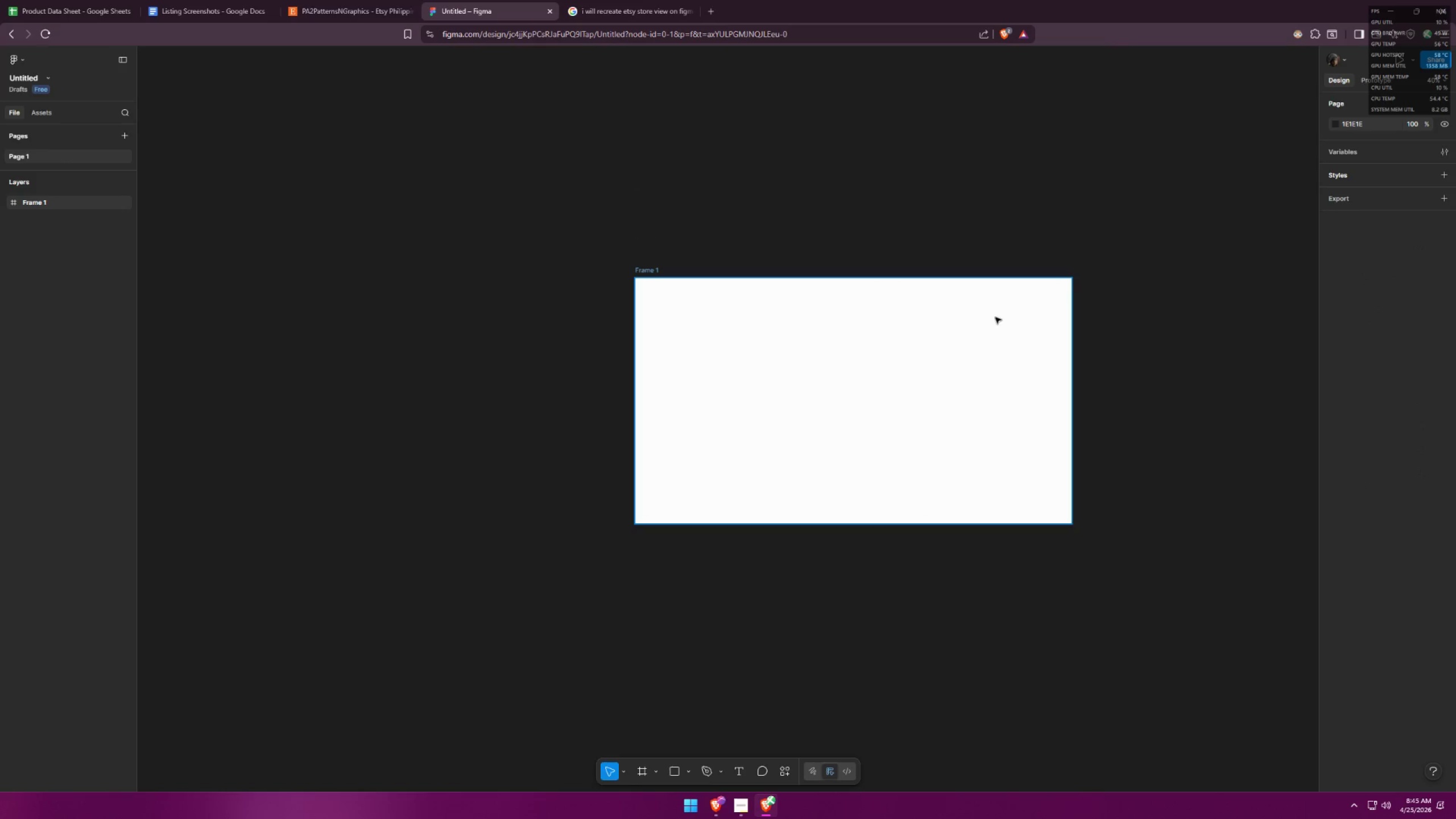 
left_click([995, 317])
 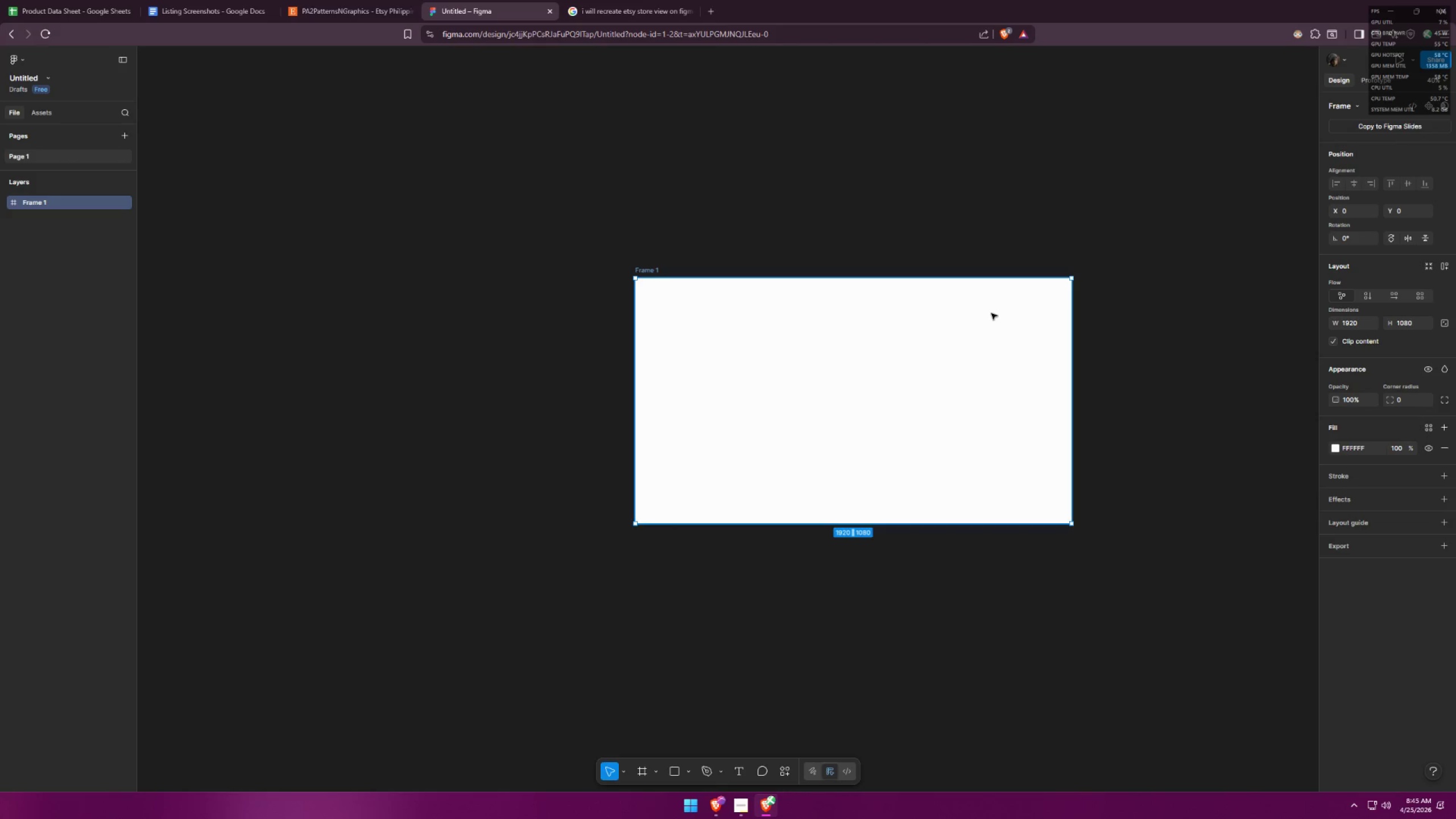 
wait(6.28)
 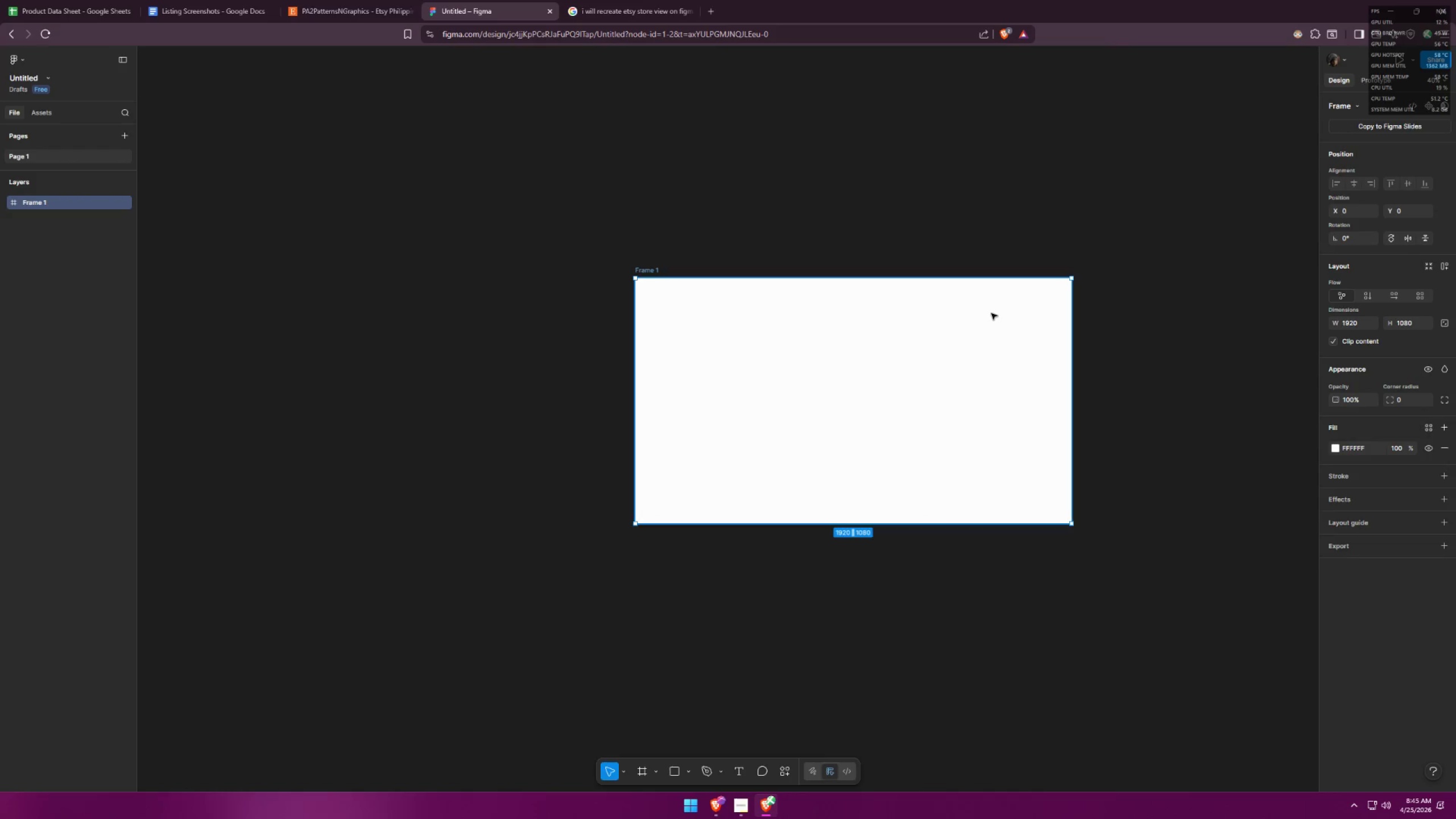 
left_click_drag(start_coordinate=[1358, 329], to_coordinate=[682, 412])
 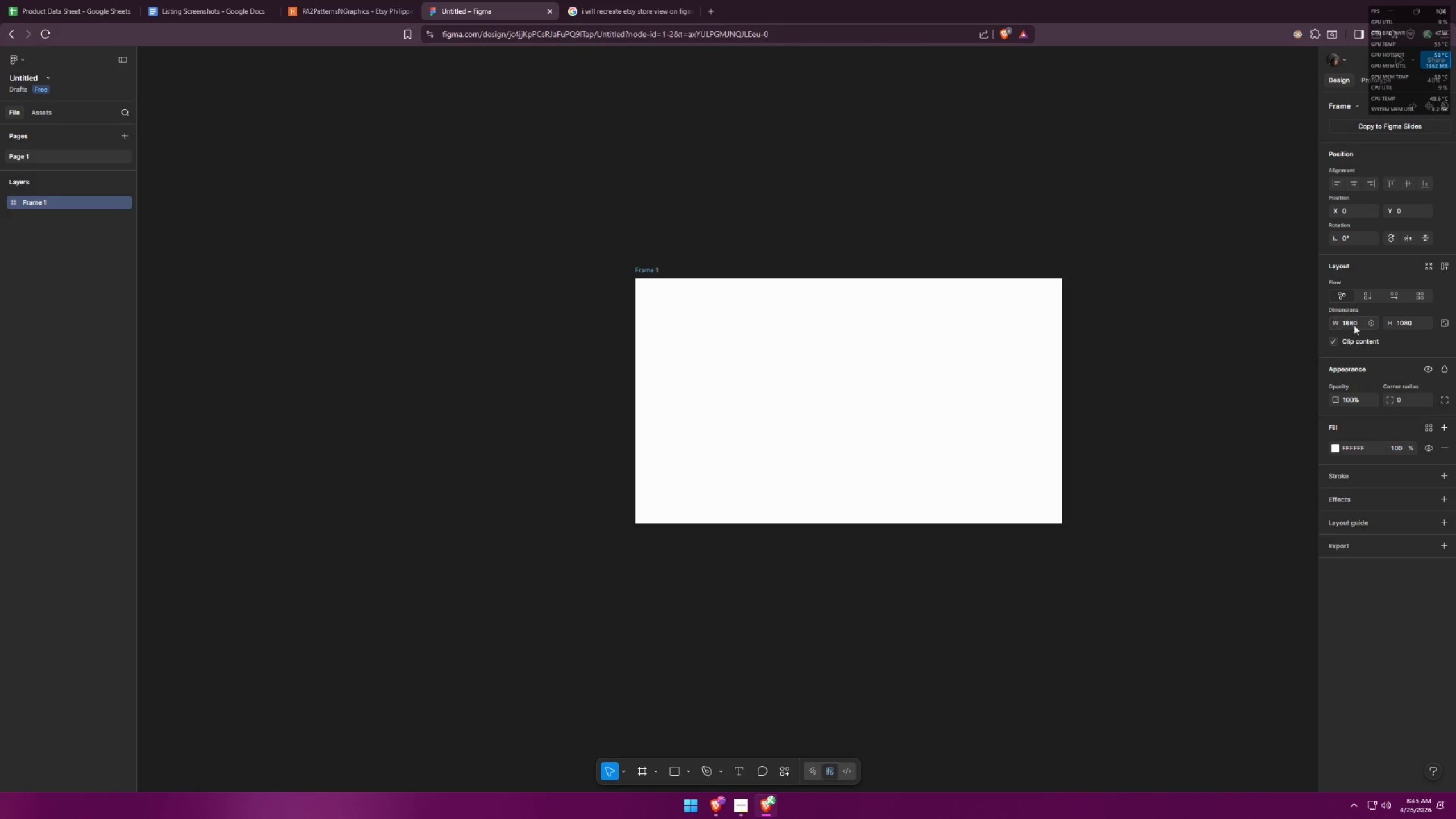 
double_click([1355, 324])
 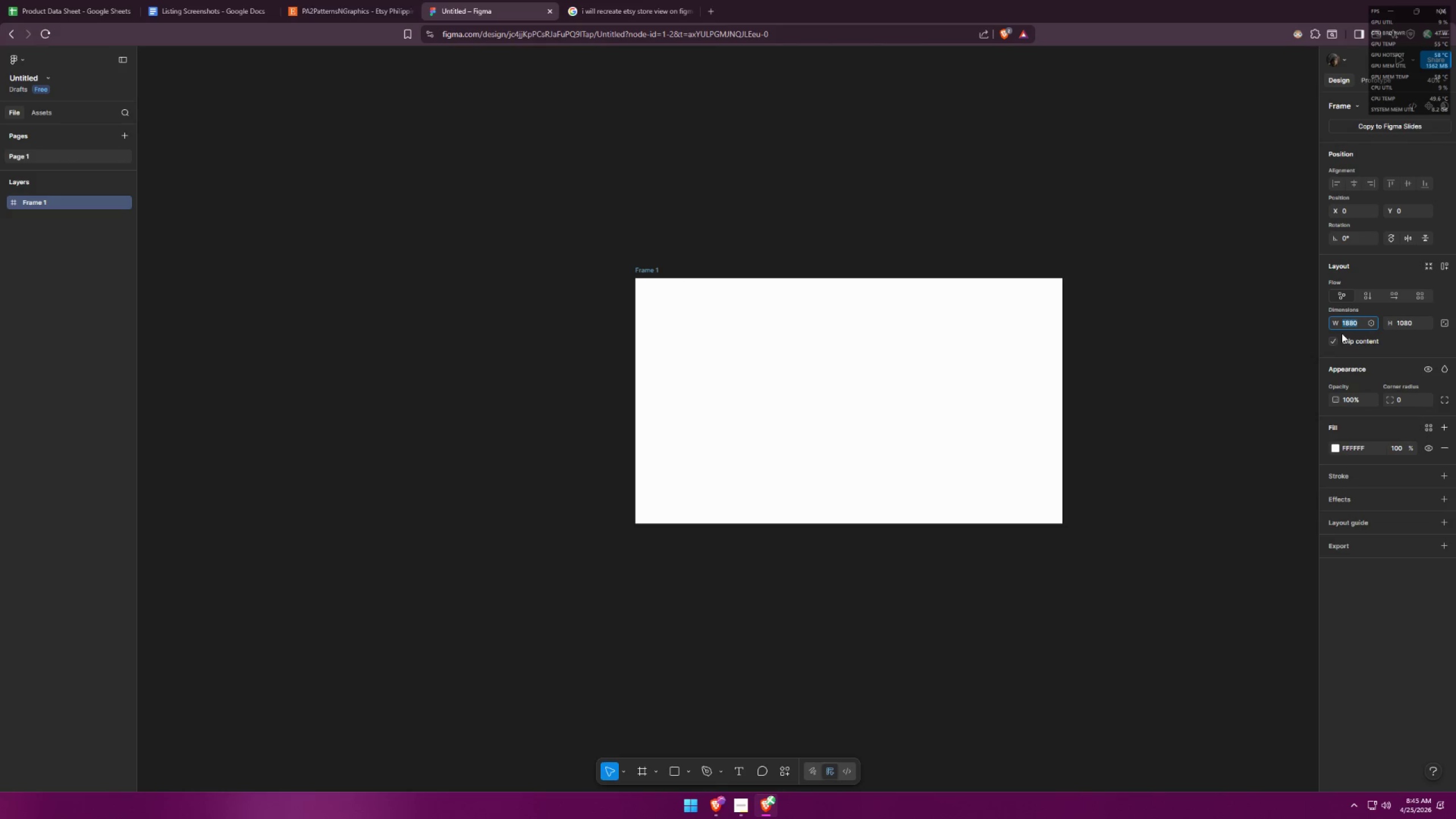 
type(1080)
key(Tab)
type(1920)
 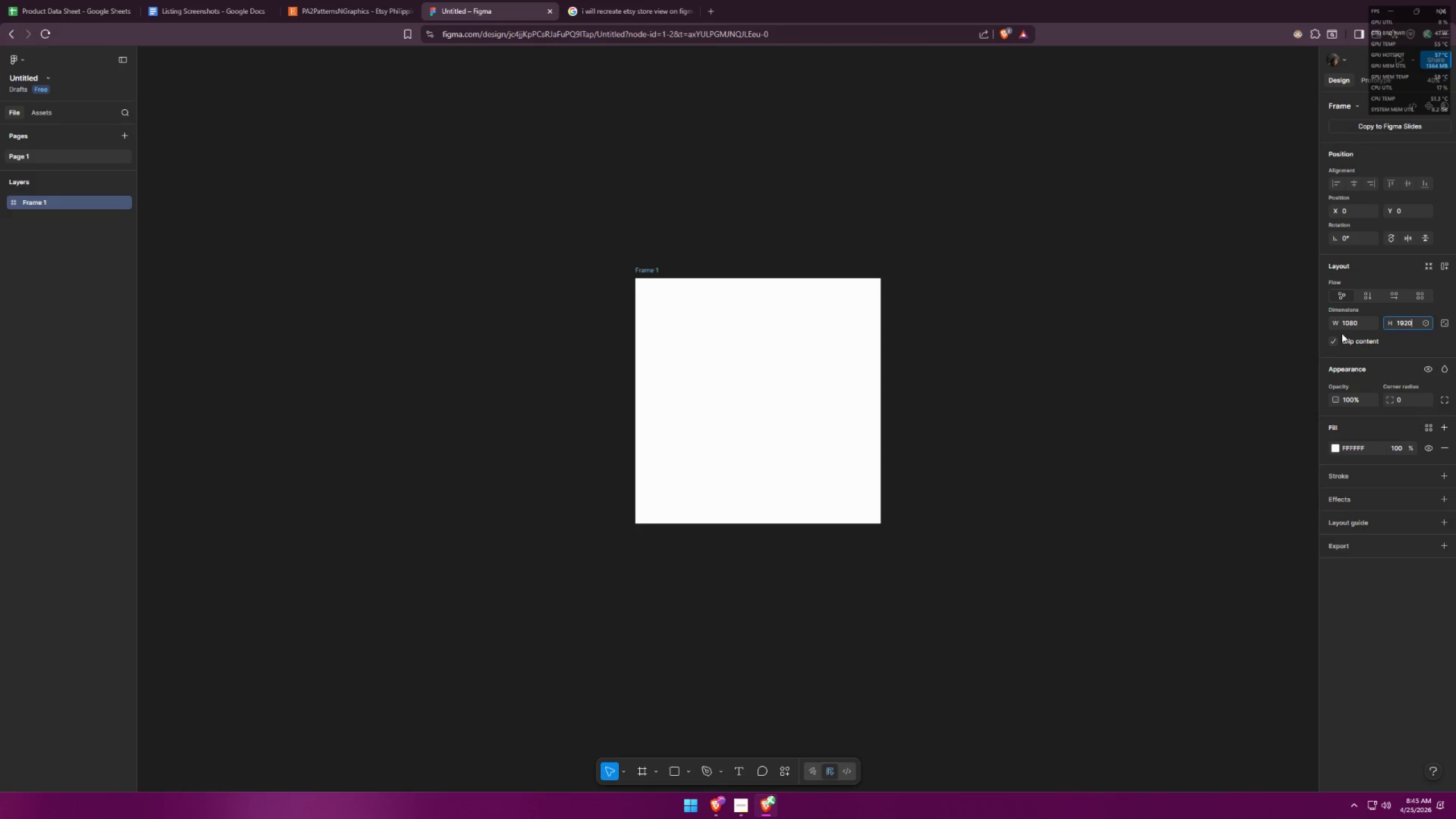 
key(Enter)
 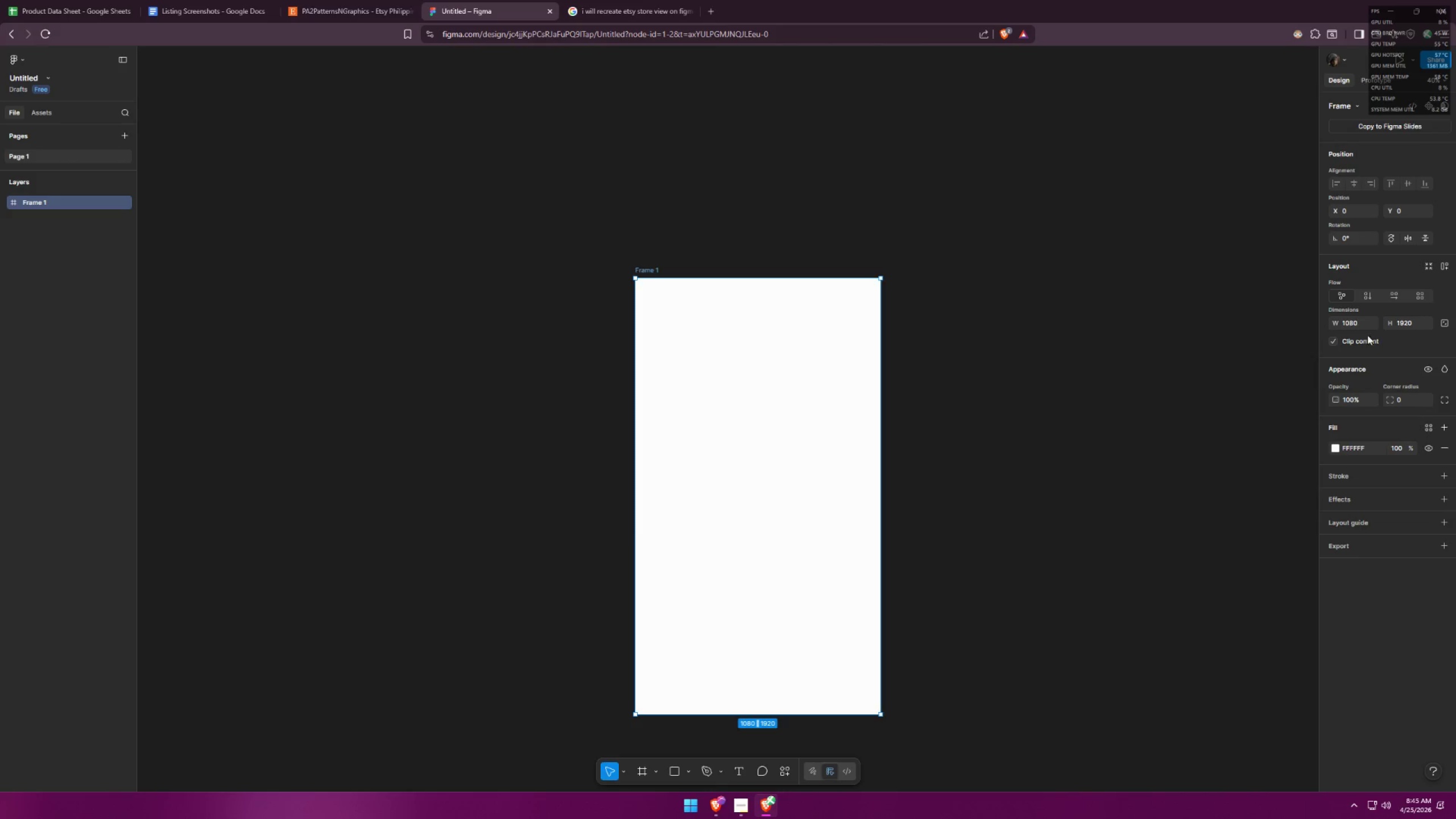 
left_click([1355, 327])
 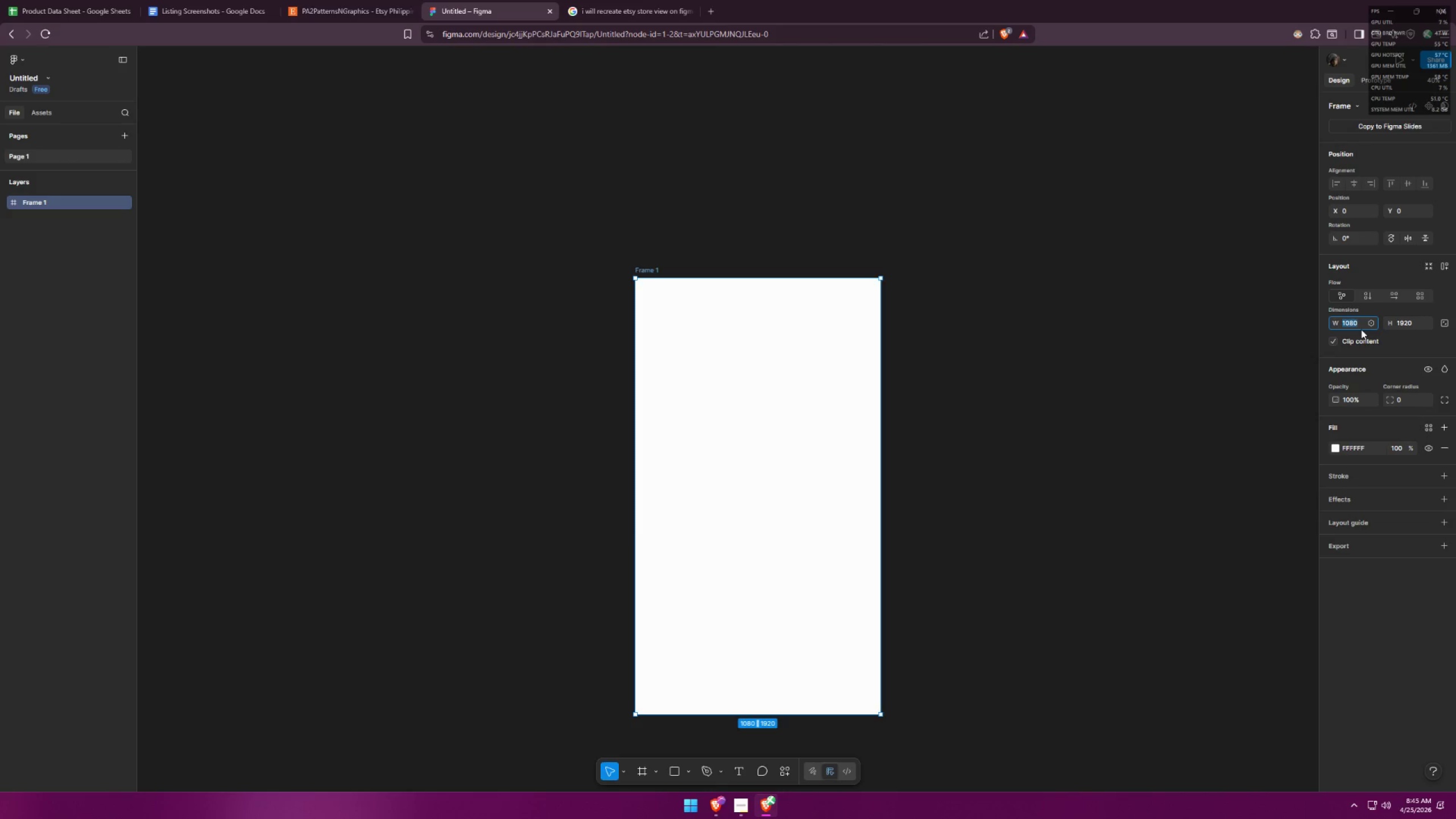 
type(1920)
key(Tab)
type(1080)
 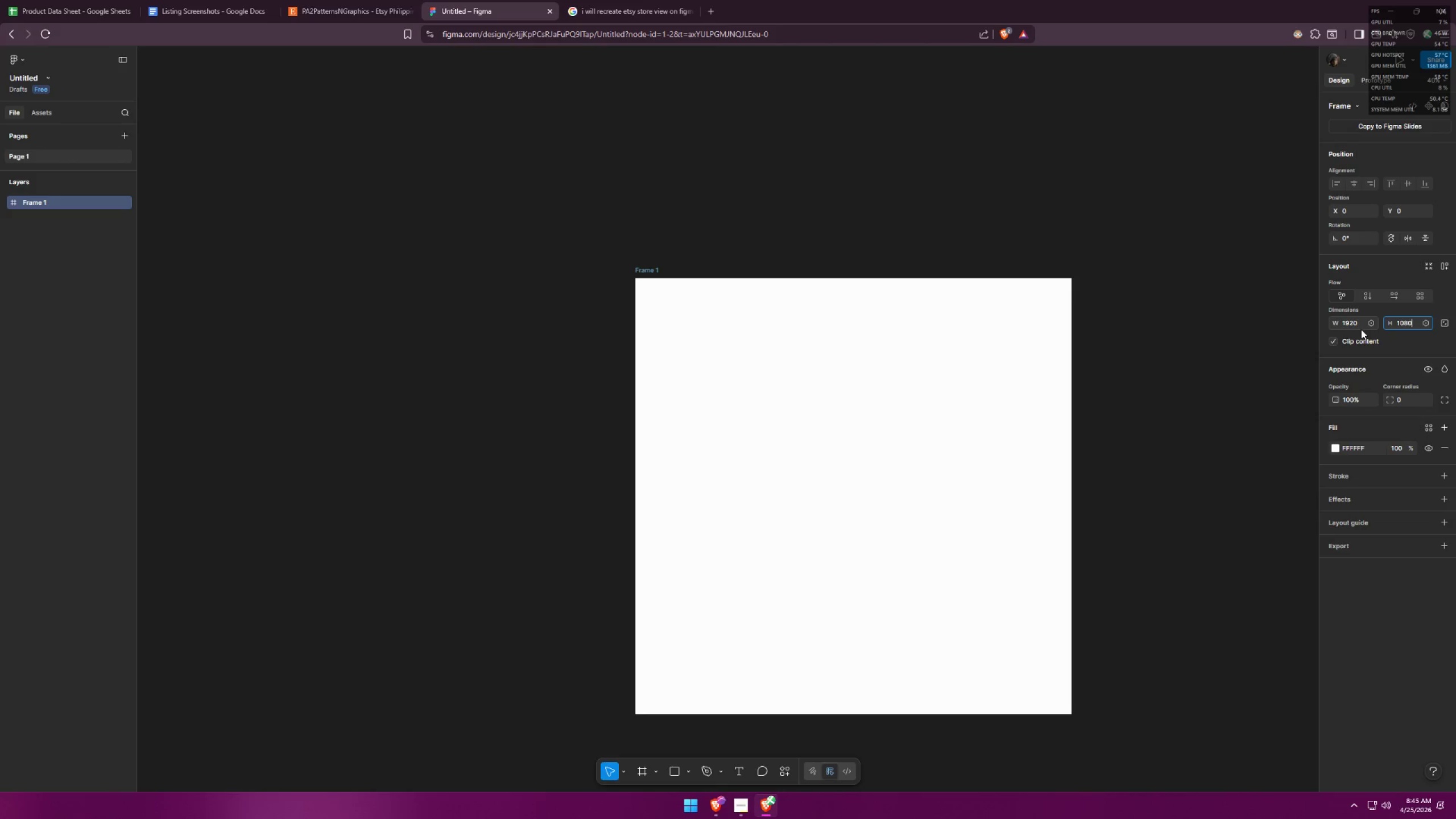 
key(Enter)
 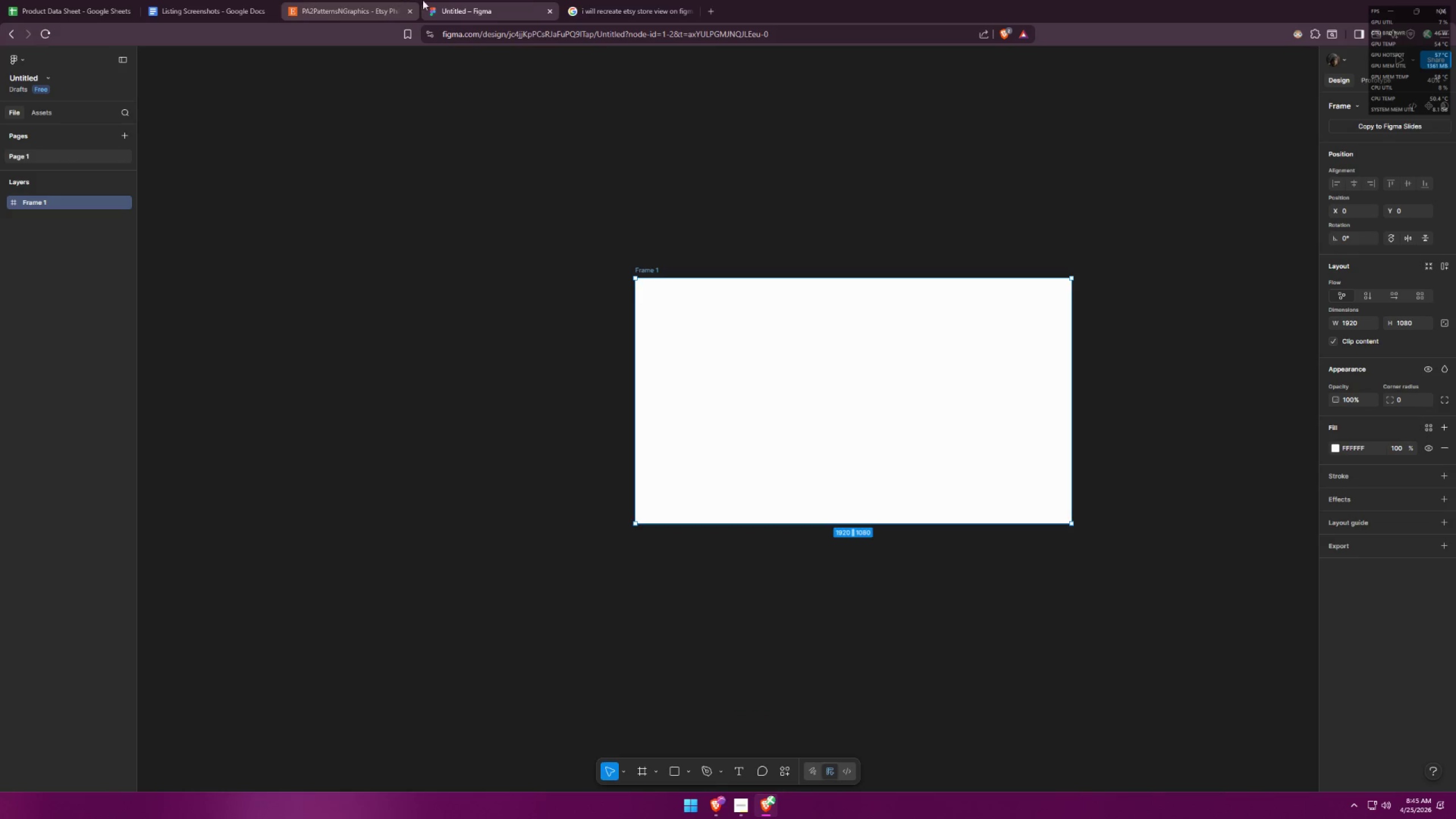 
left_click([603, 0])
 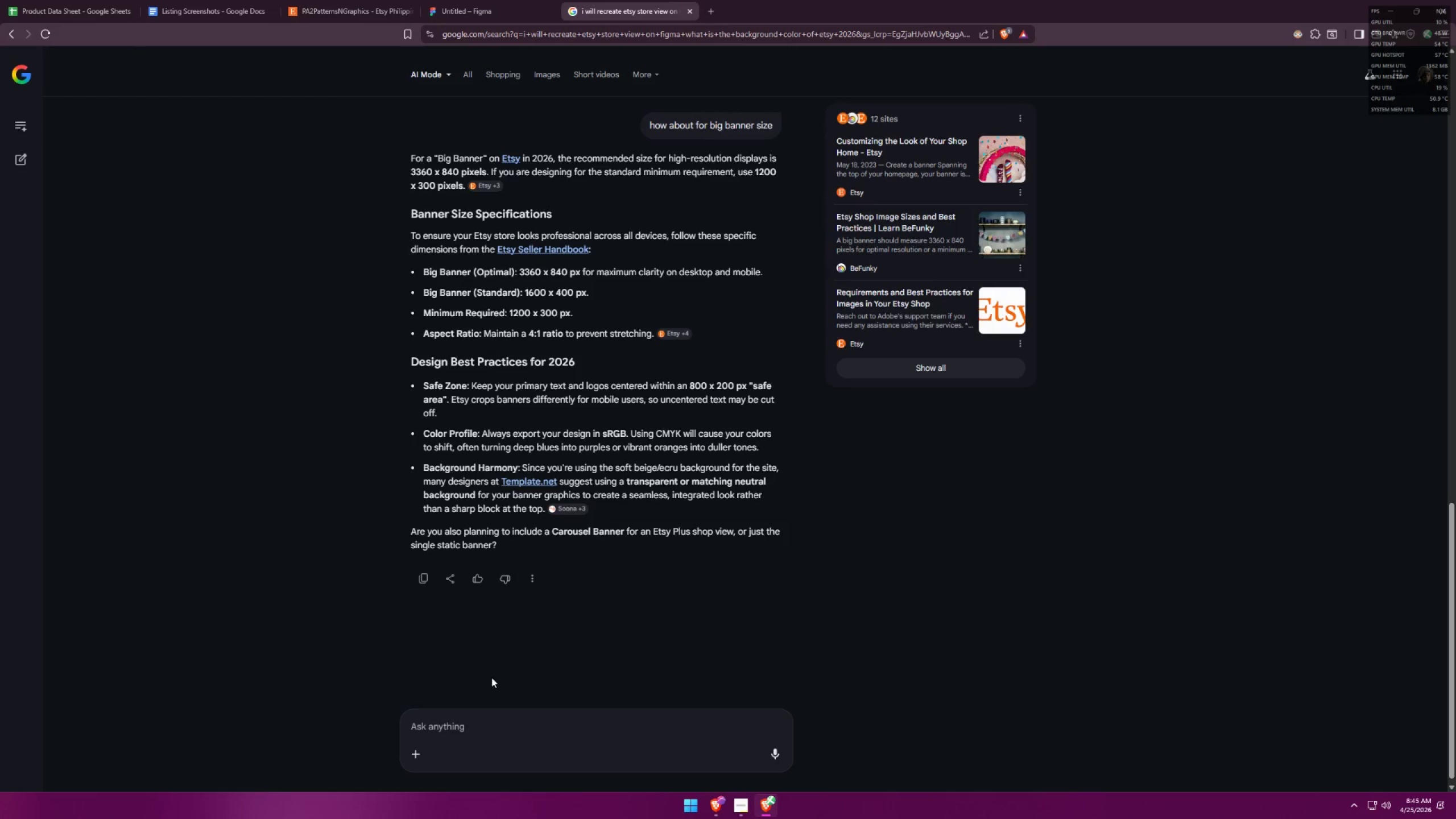 
type(it)
key(Backspace)
type(s it okay to use 1920 1080 )
 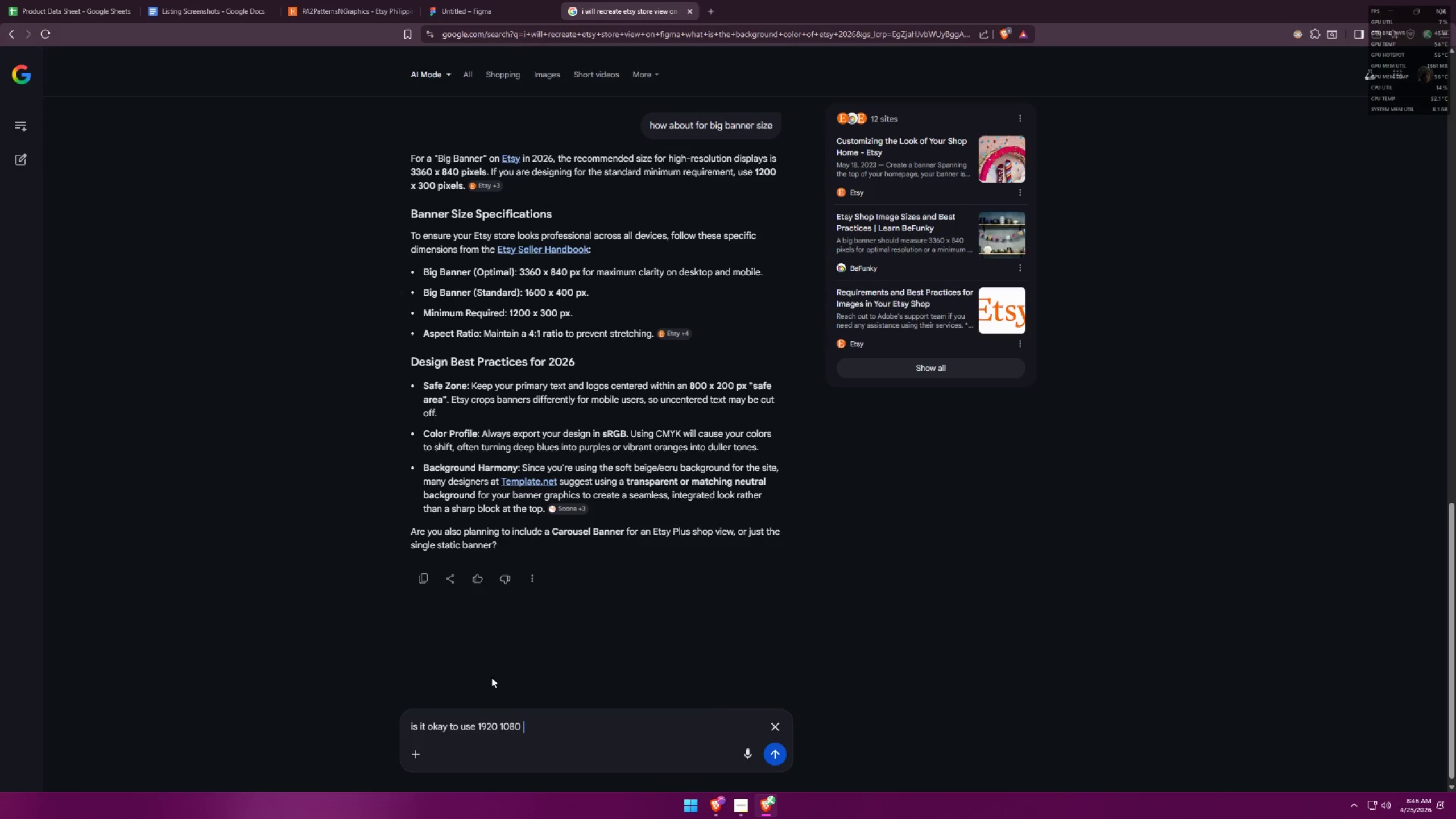 
key(Enter)
 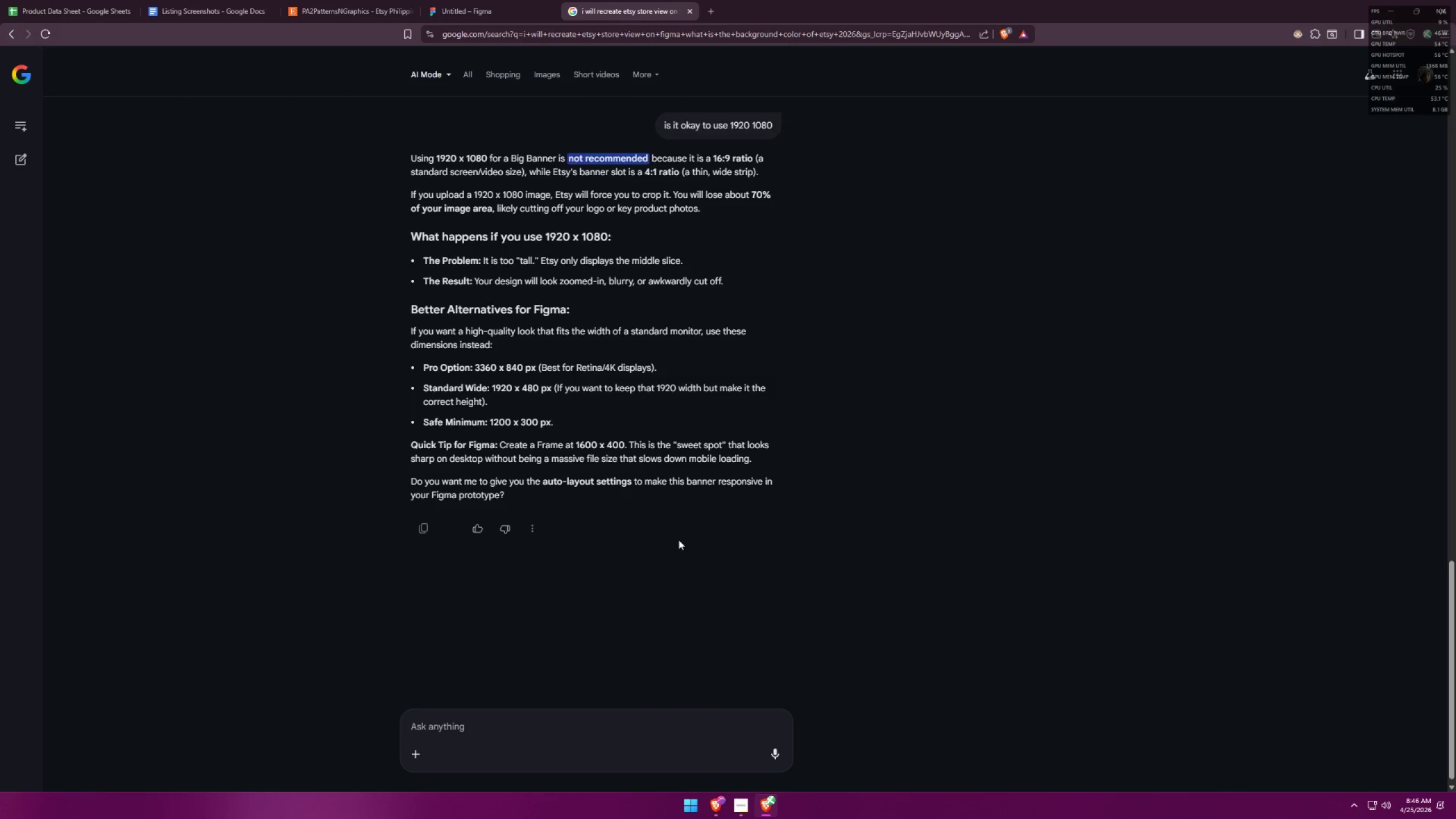 
scroll: coordinate [666, 544], scroll_direction: up, amount: 3.0
 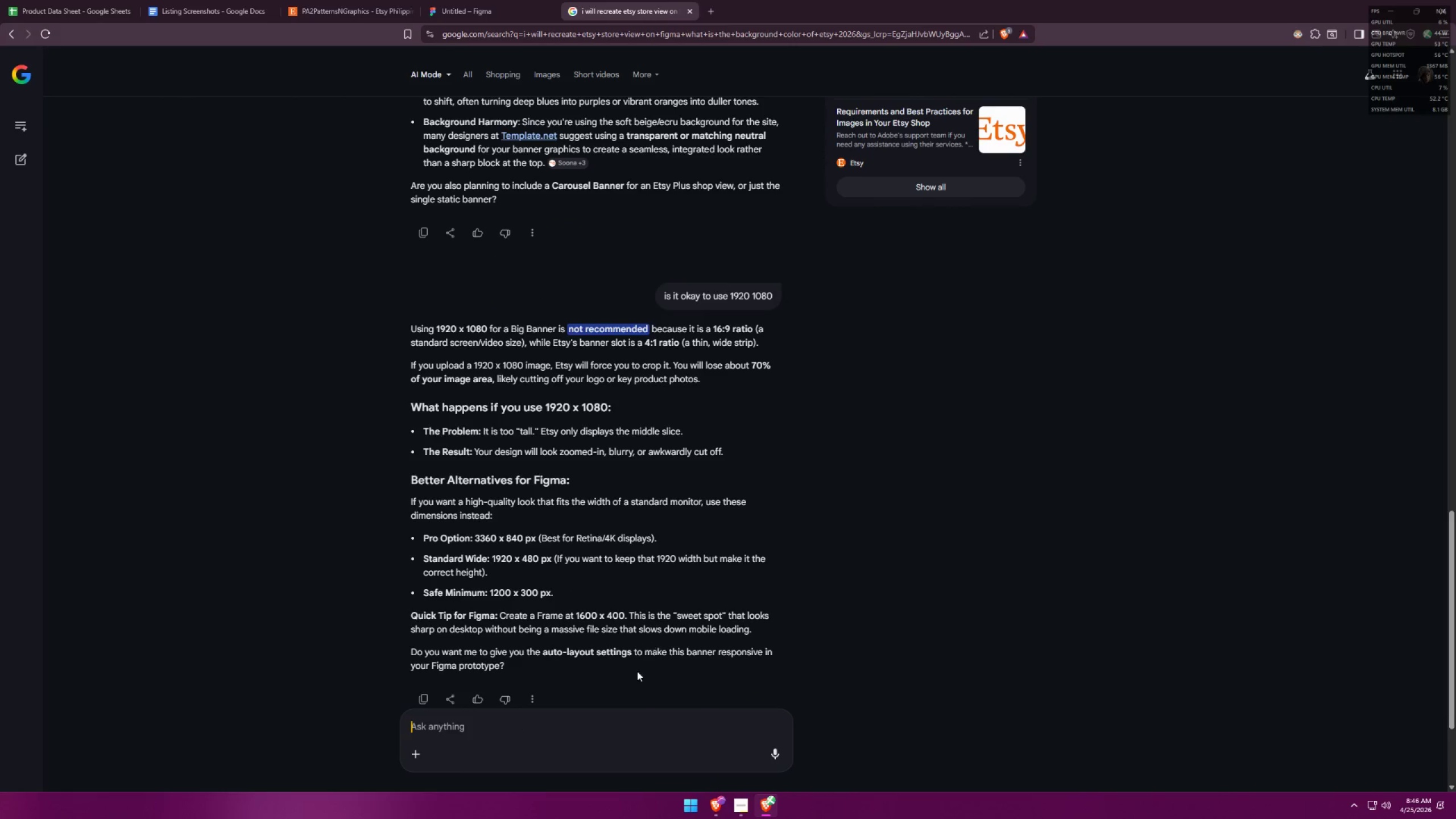 
left_click([590, 727])
 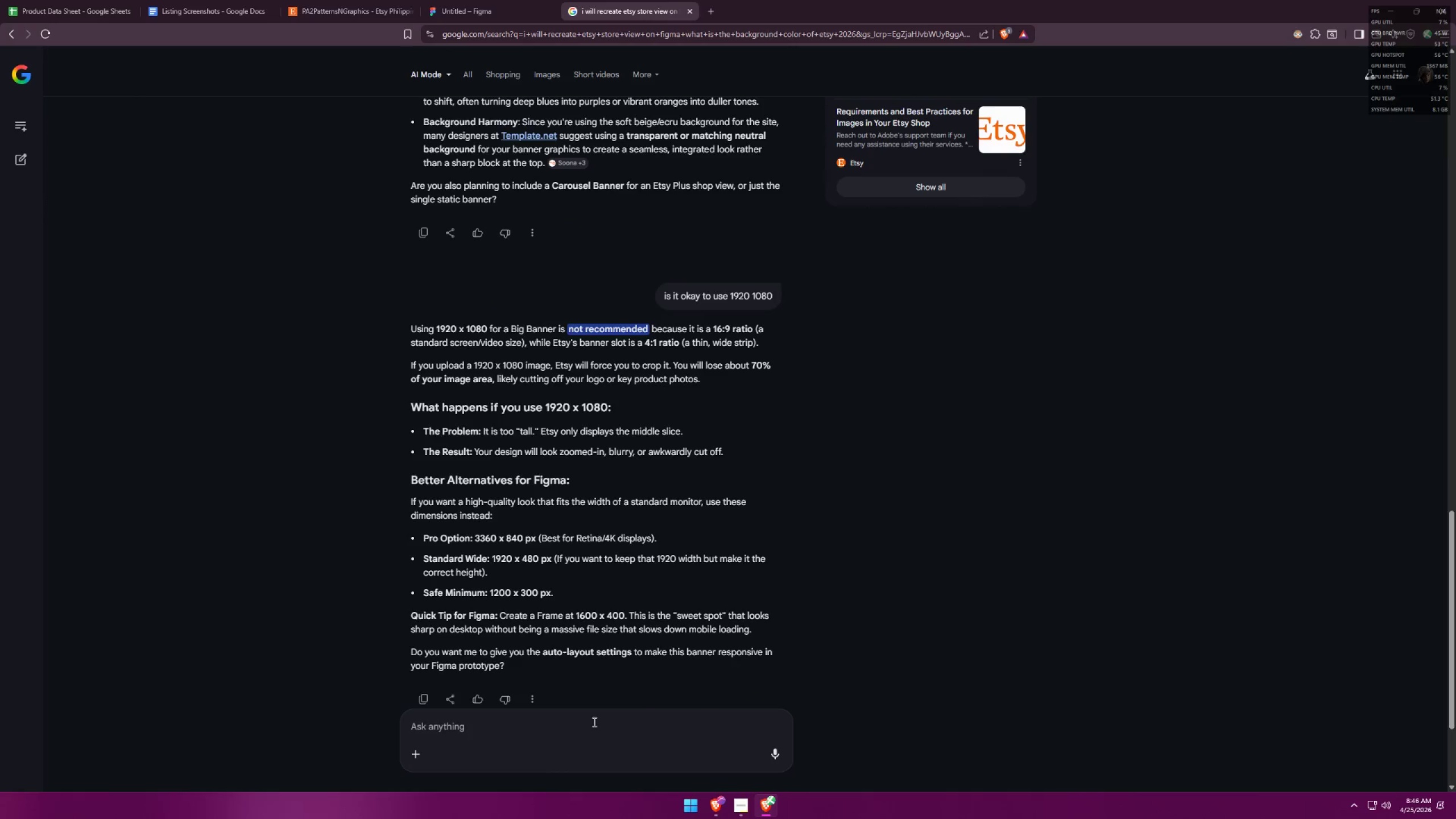 
scroll: coordinate [629, 535], scroll_direction: up, amount: 4.0
 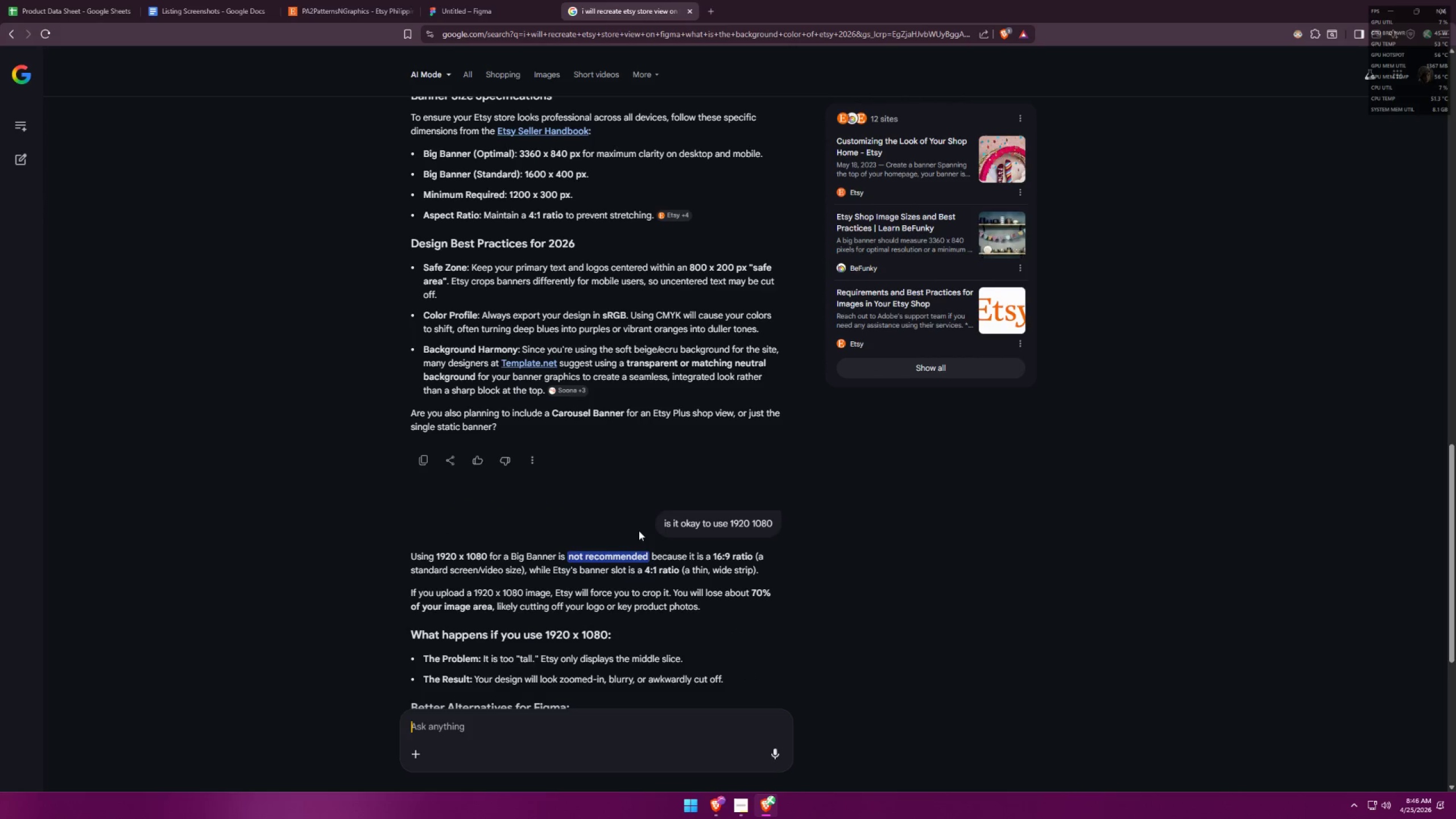 
scroll: coordinate [653, 523], scroll_direction: down, amount: 2.0
 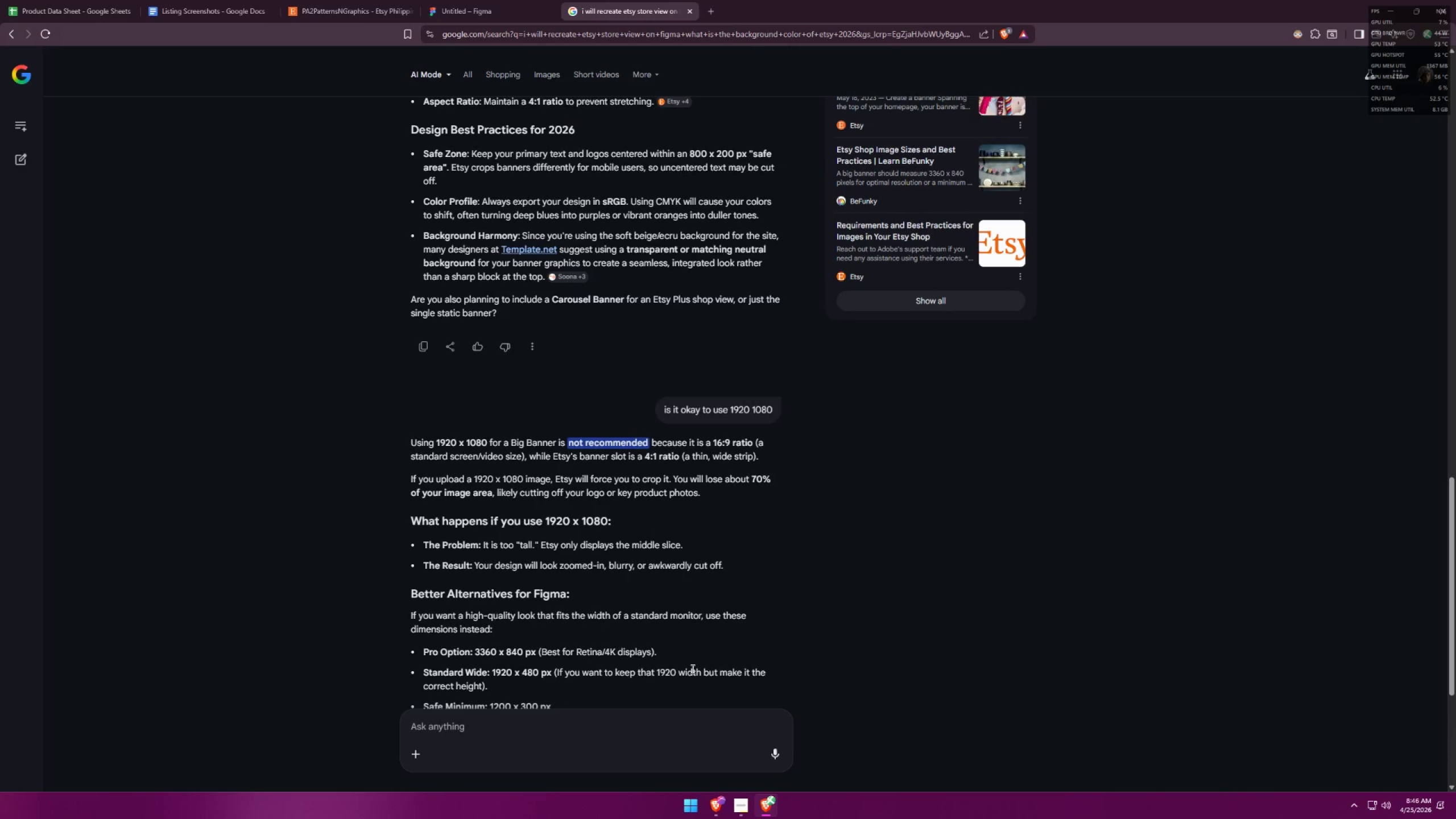 
wait(6.52)
 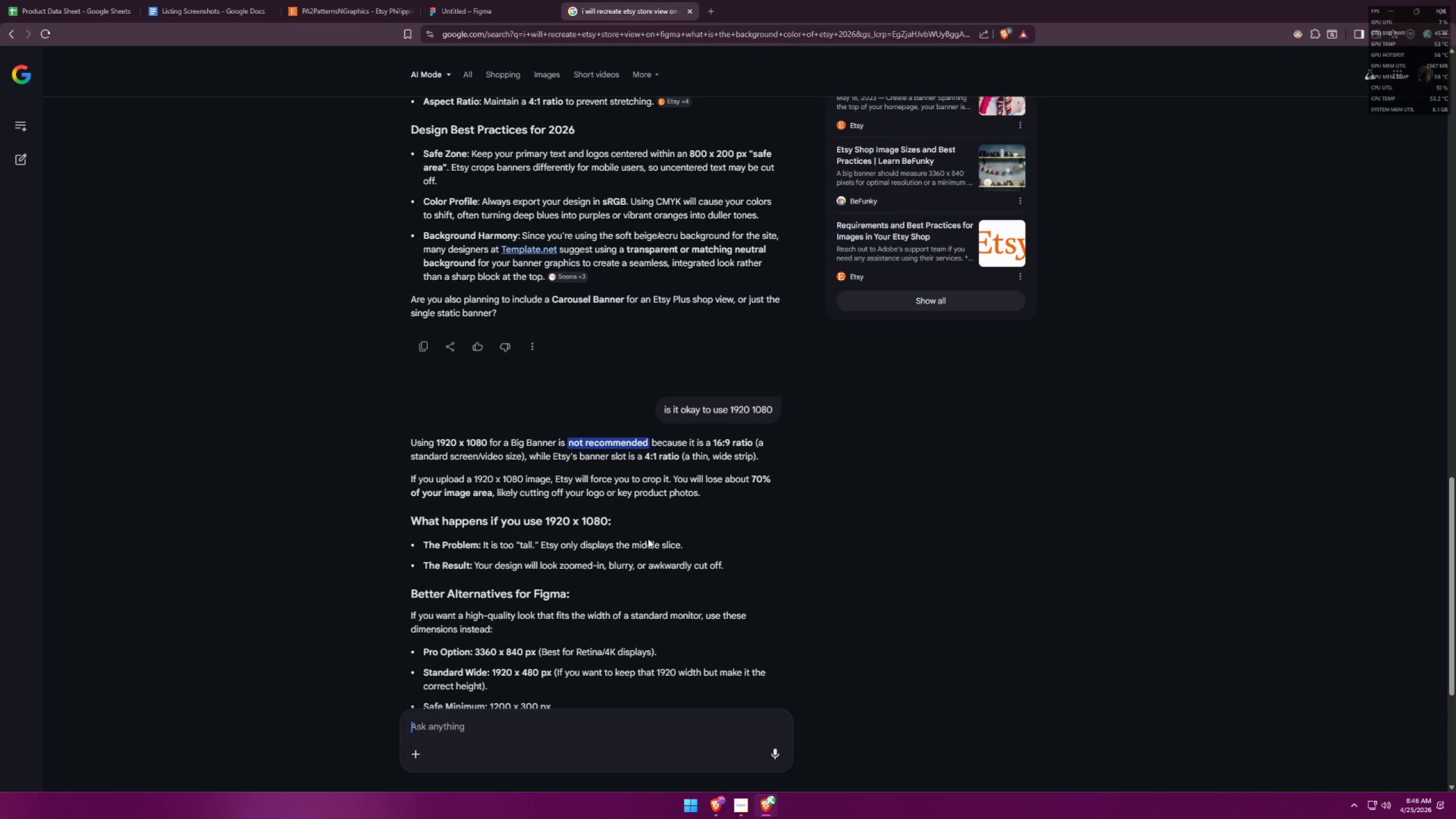 
type(for the web resolua)
key(Backspace)
type(tion)
 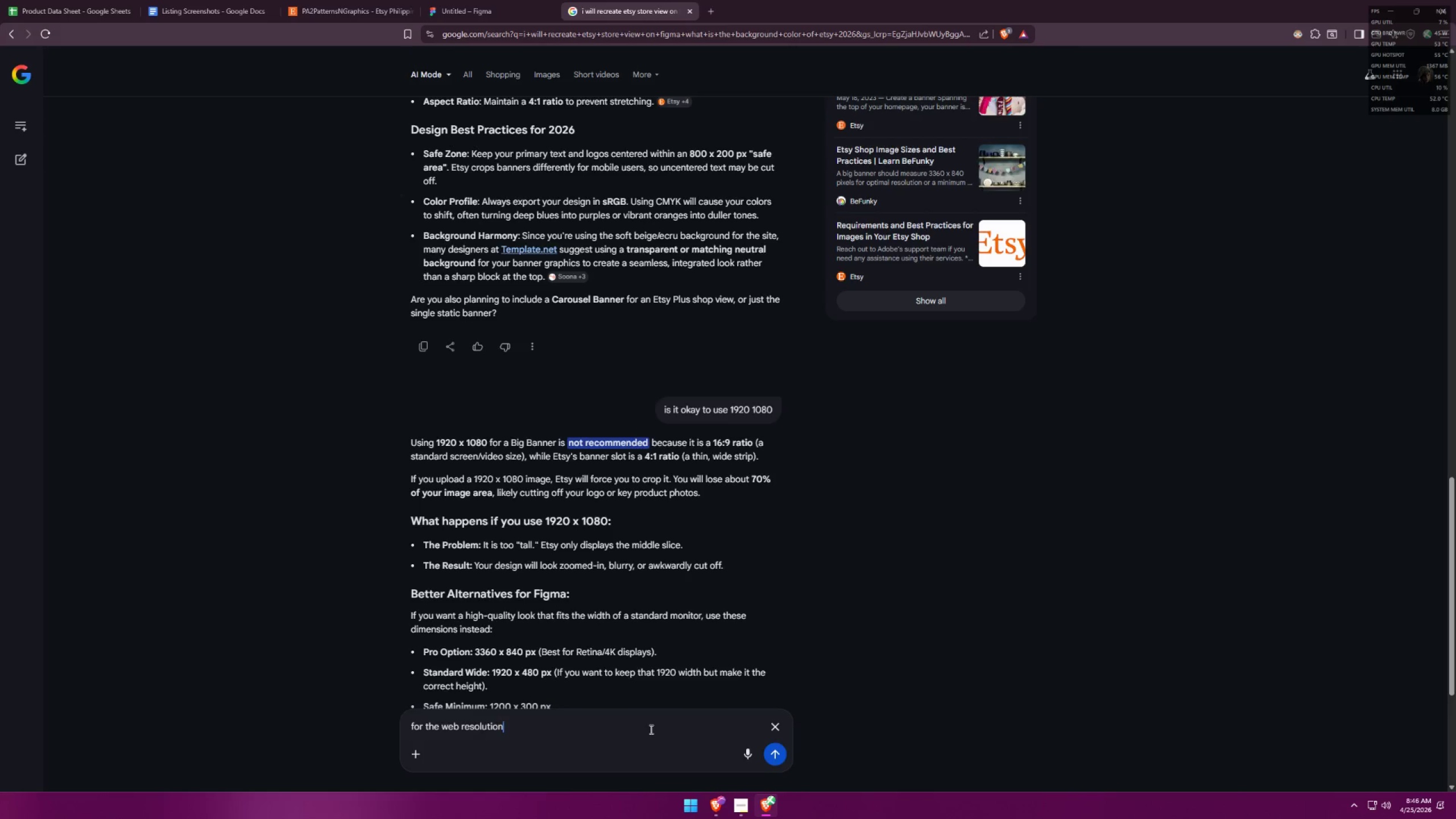 
key(Enter)
 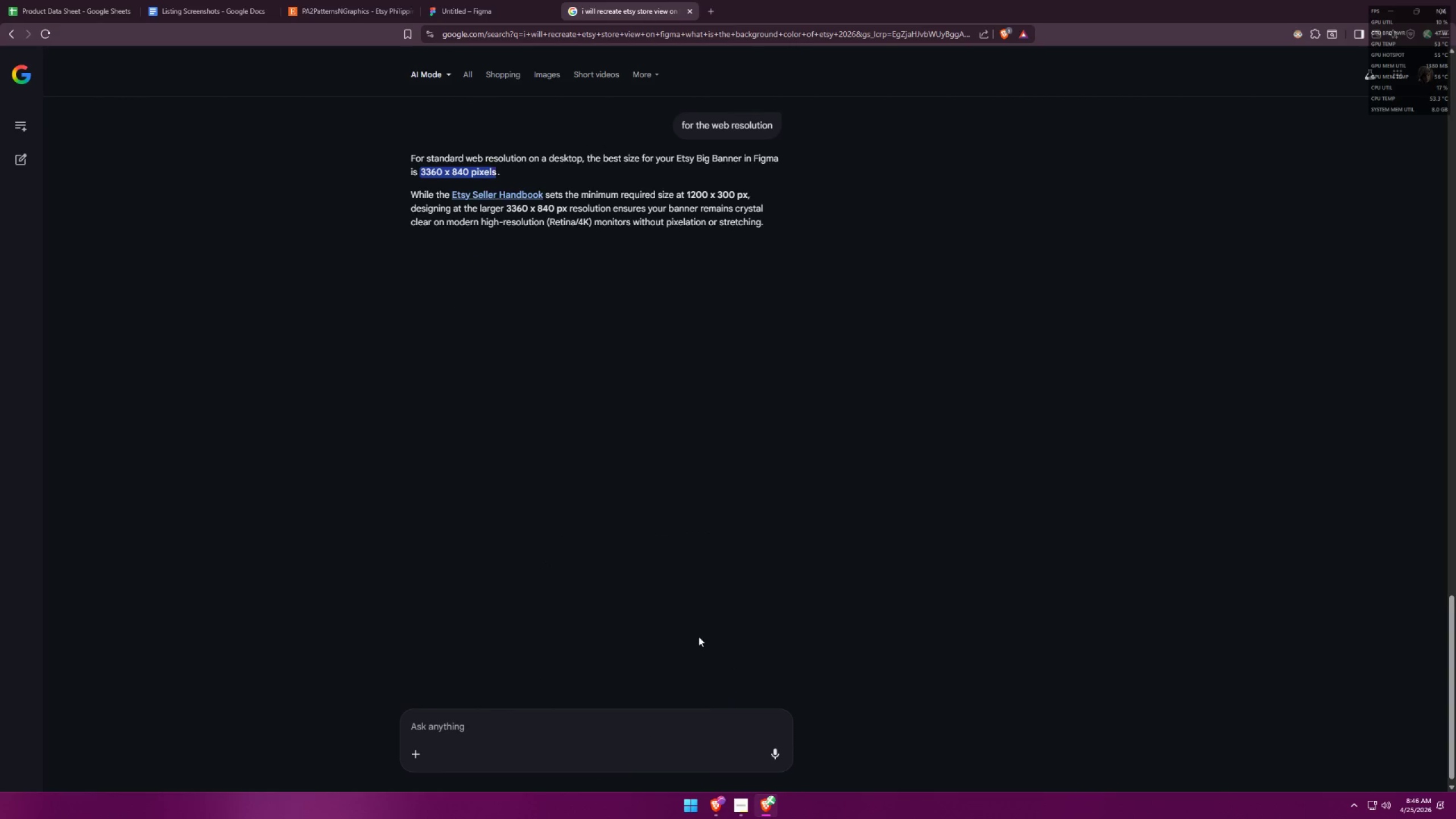 
wait(8.47)
 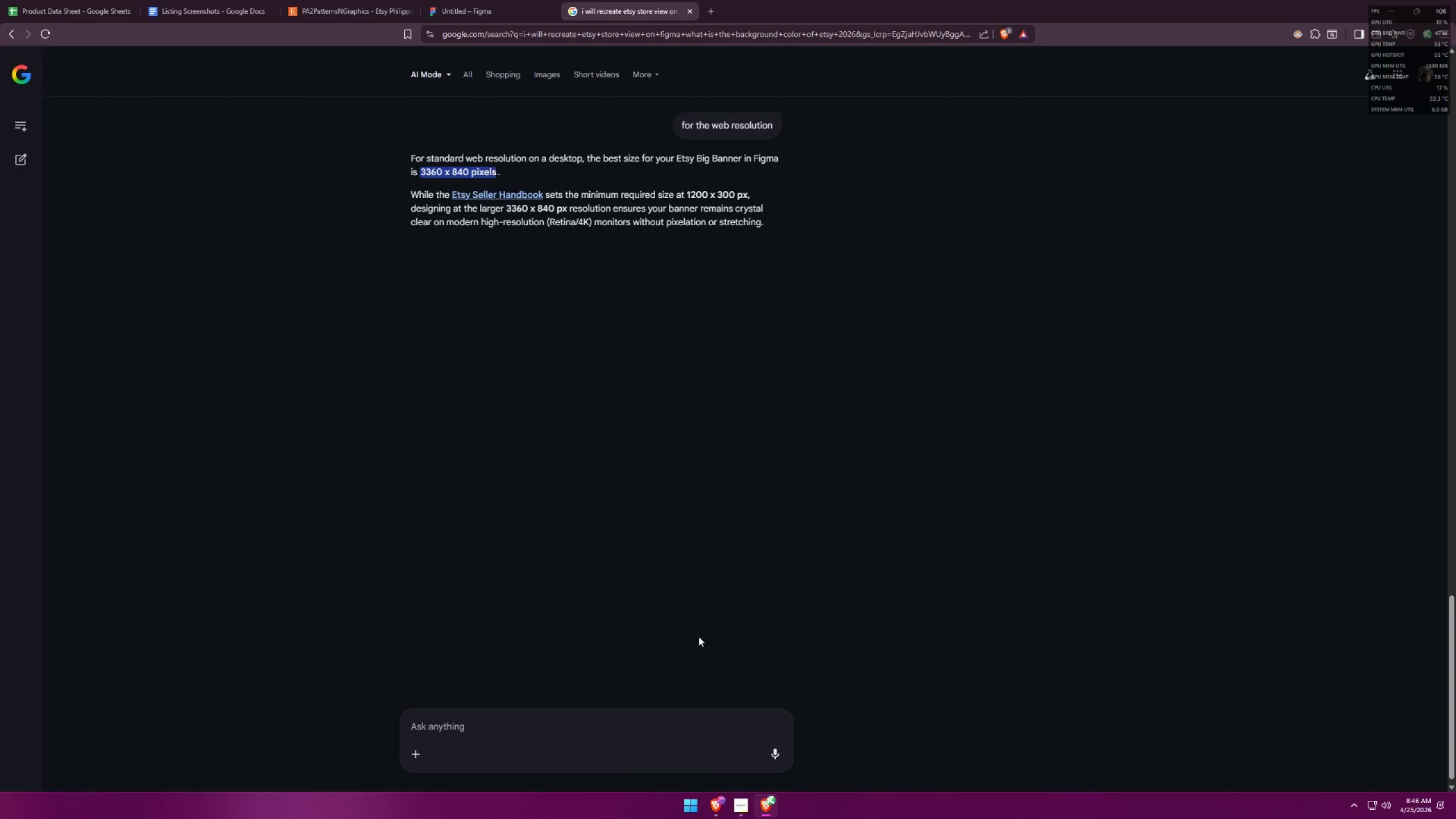 
left_click([589, 729])
 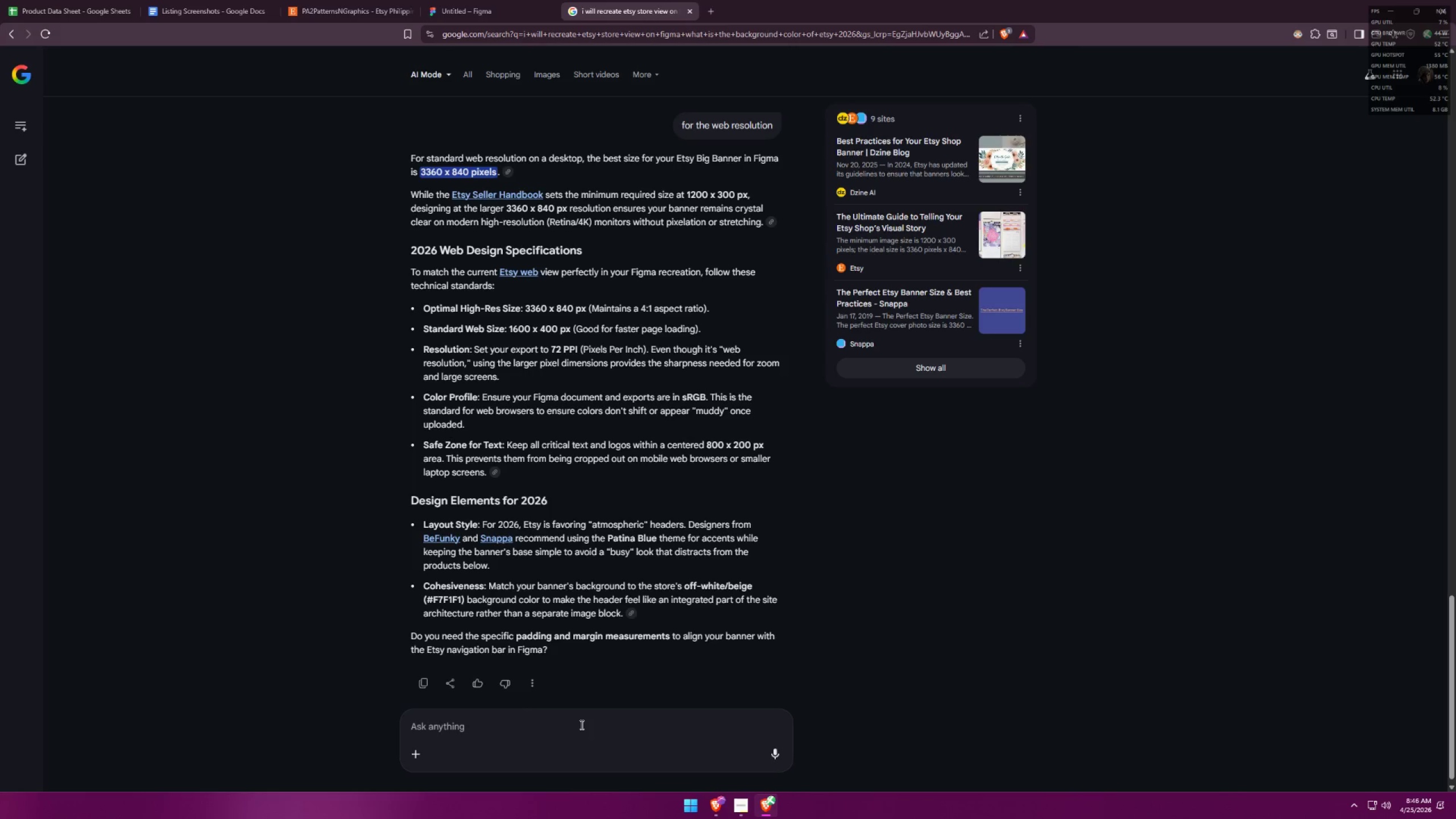 
type(the webpage overall)
 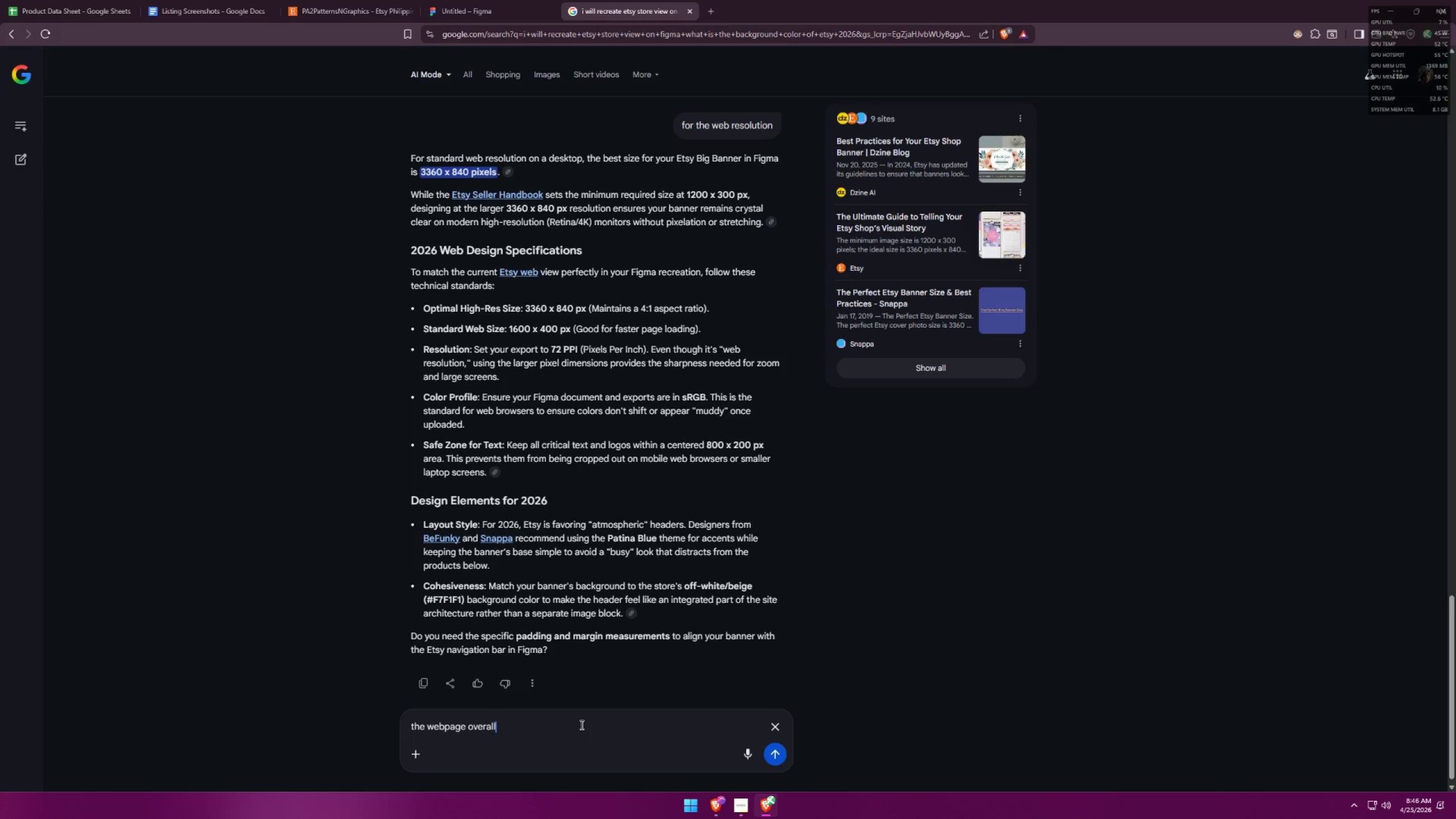 
key(Enter)
 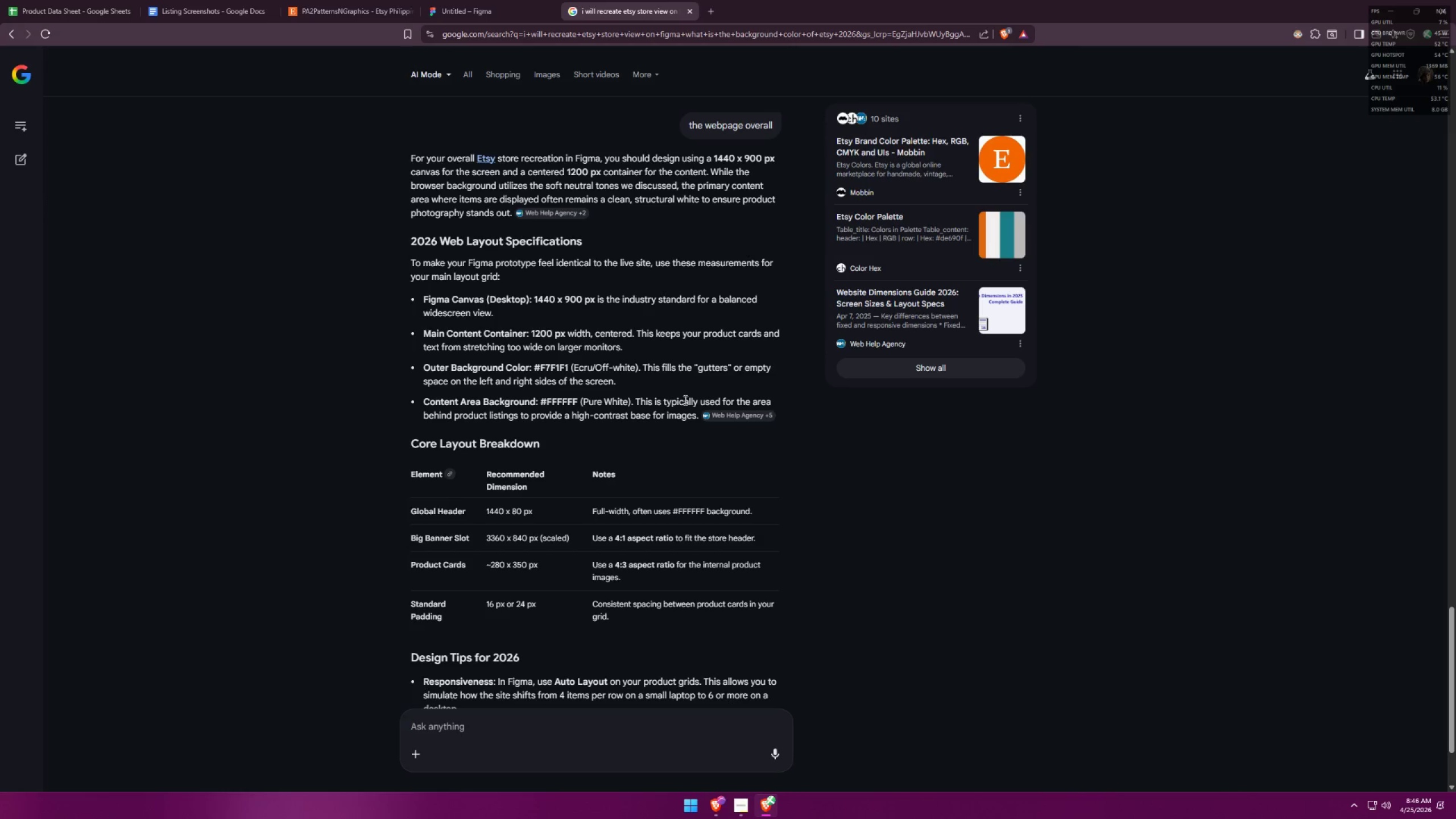 
wait(14.14)
 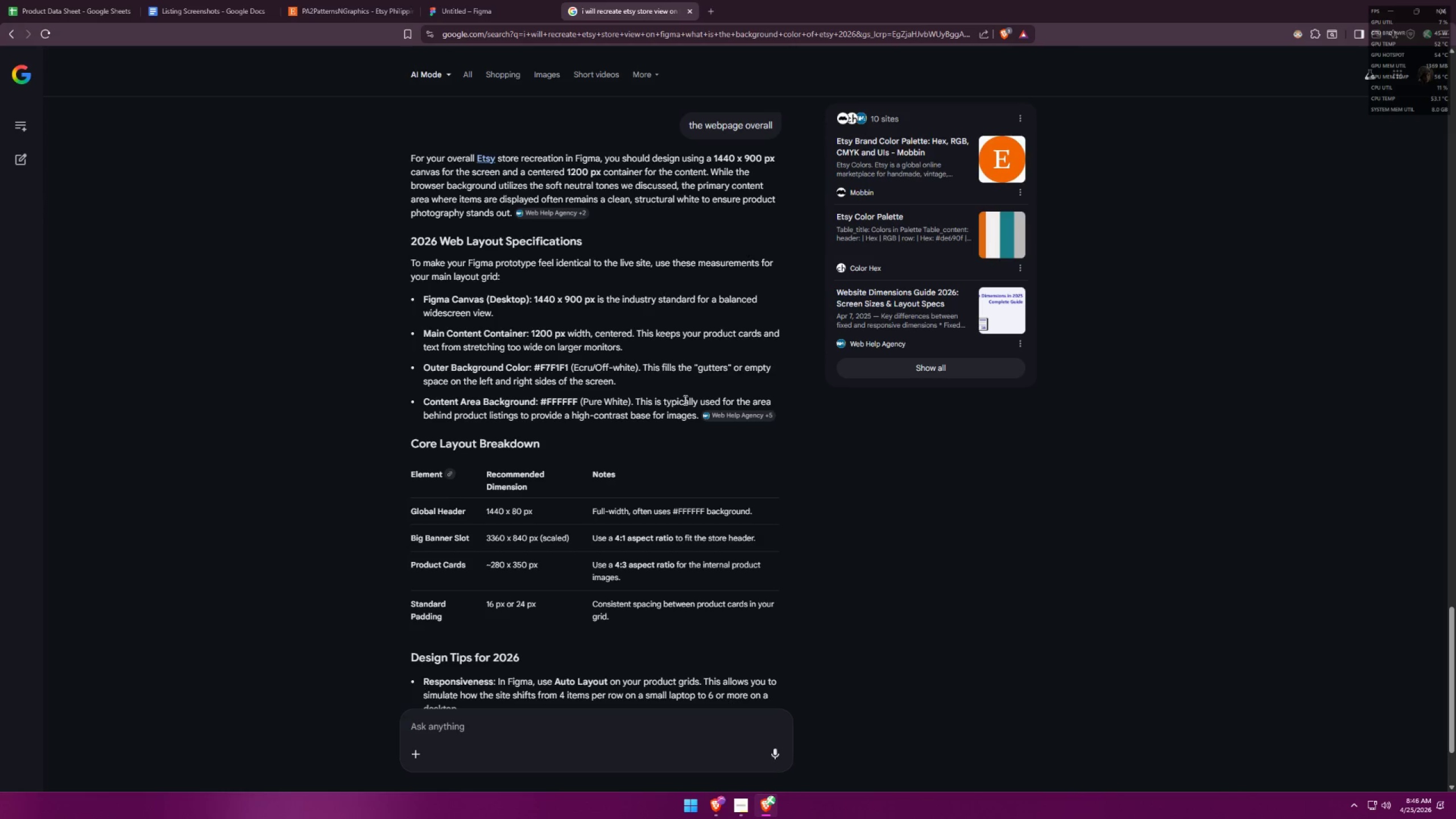 
scroll: coordinate [698, 391], scroll_direction: up, amount: 2.0
 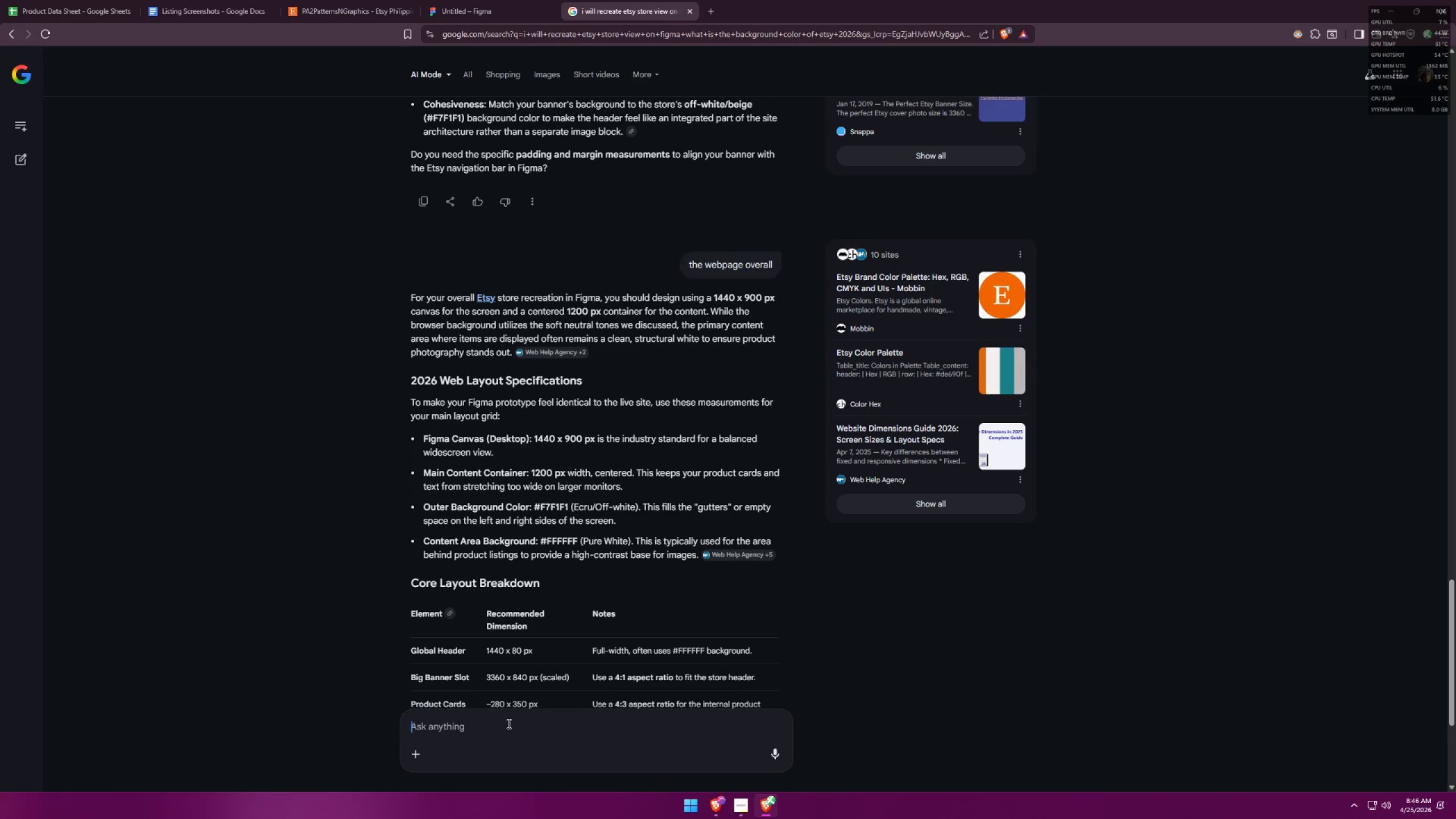 
type(the canvas)
 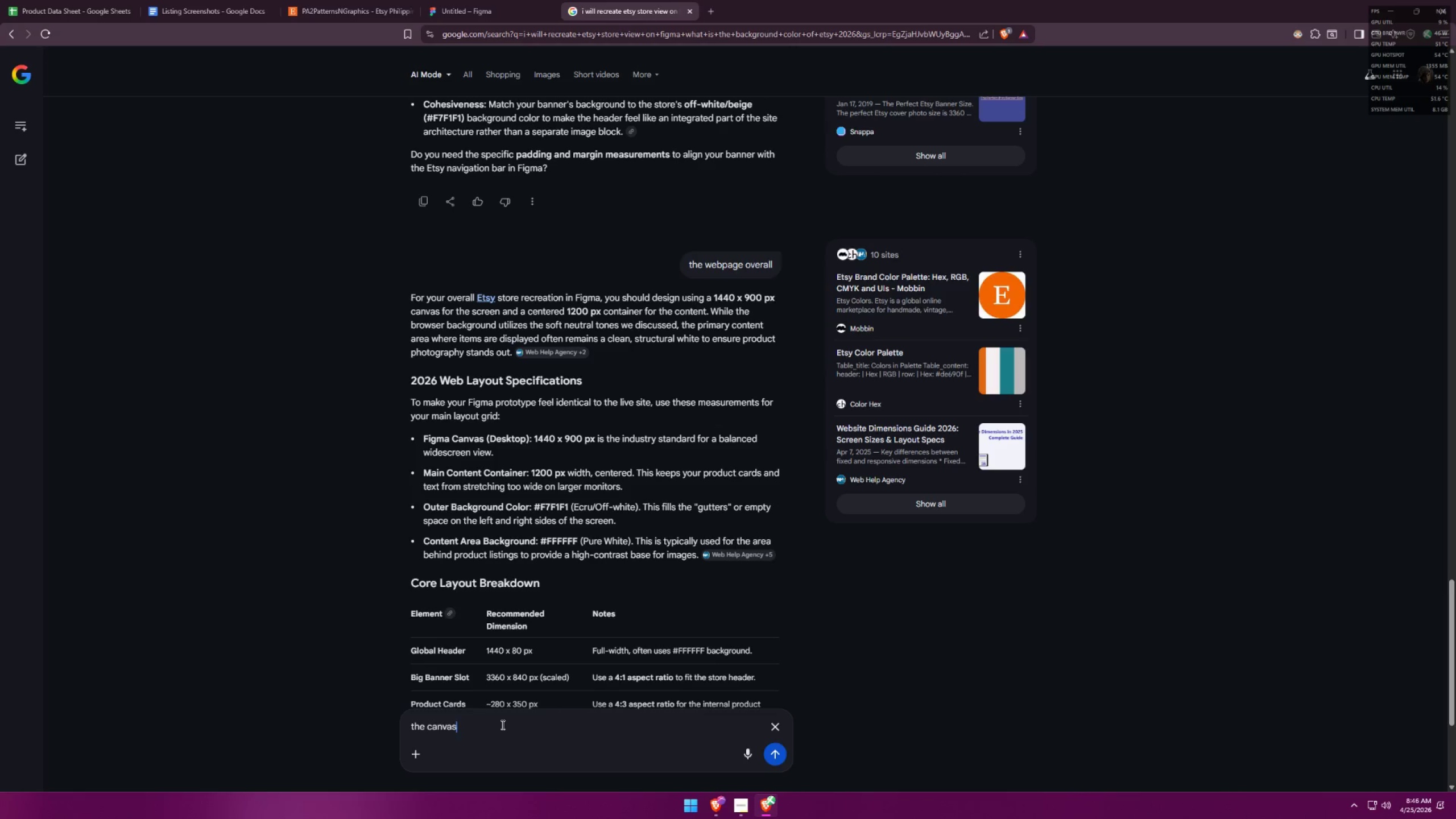 
key(Enter)
 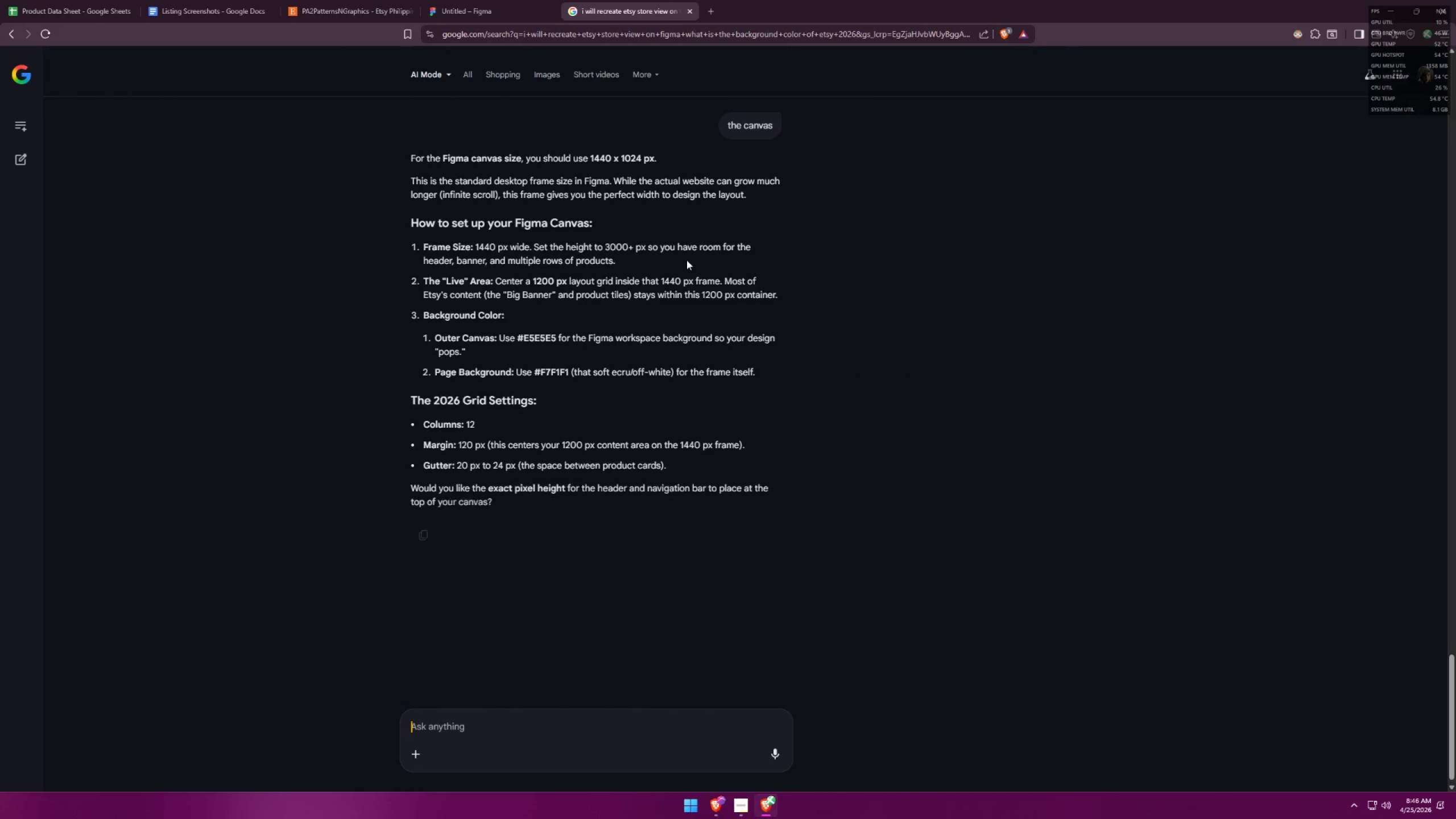 
left_click([506, 0])
 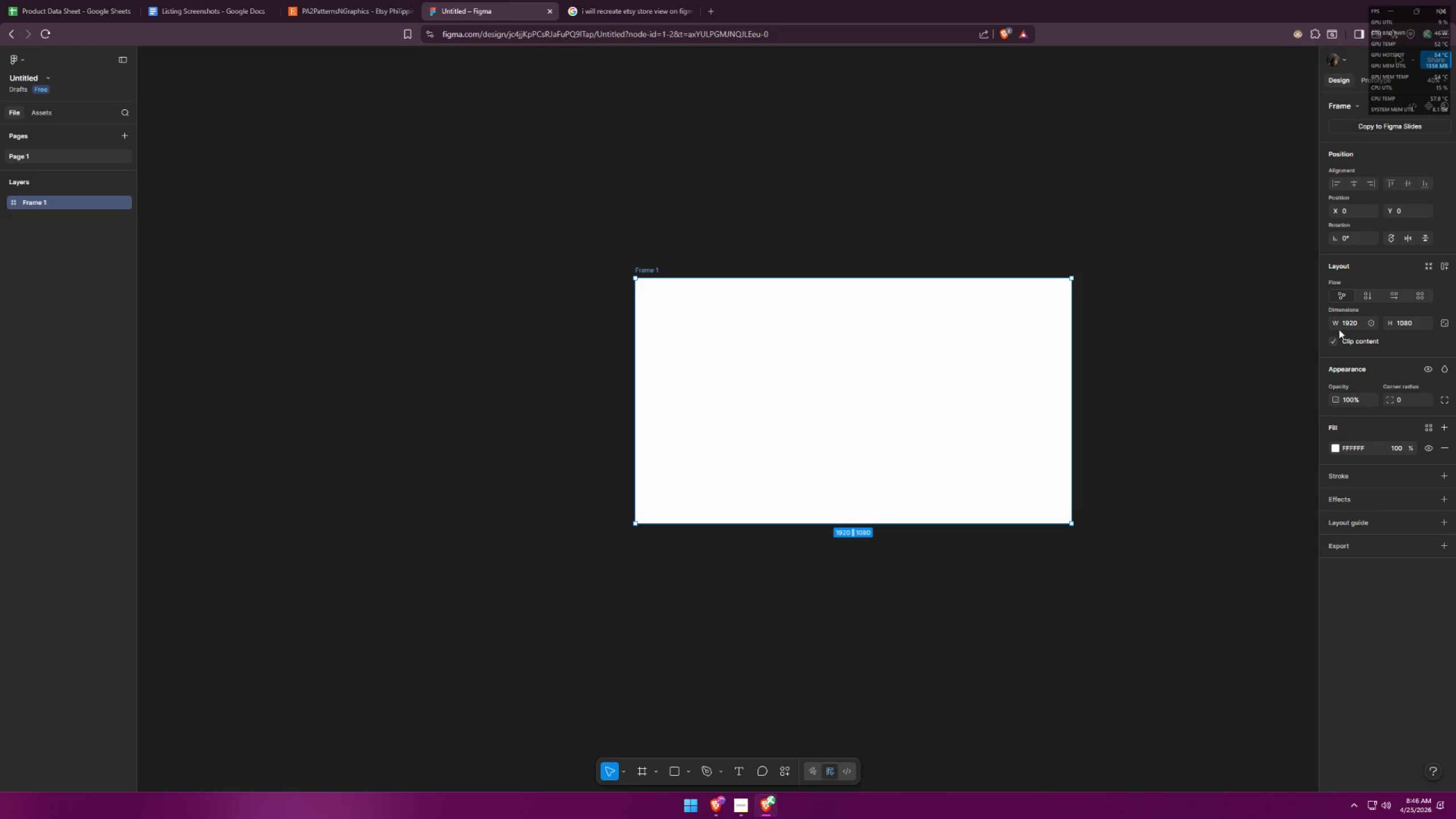 
left_click_drag(start_coordinate=[1359, 324], to_coordinate=[1302, 322])
 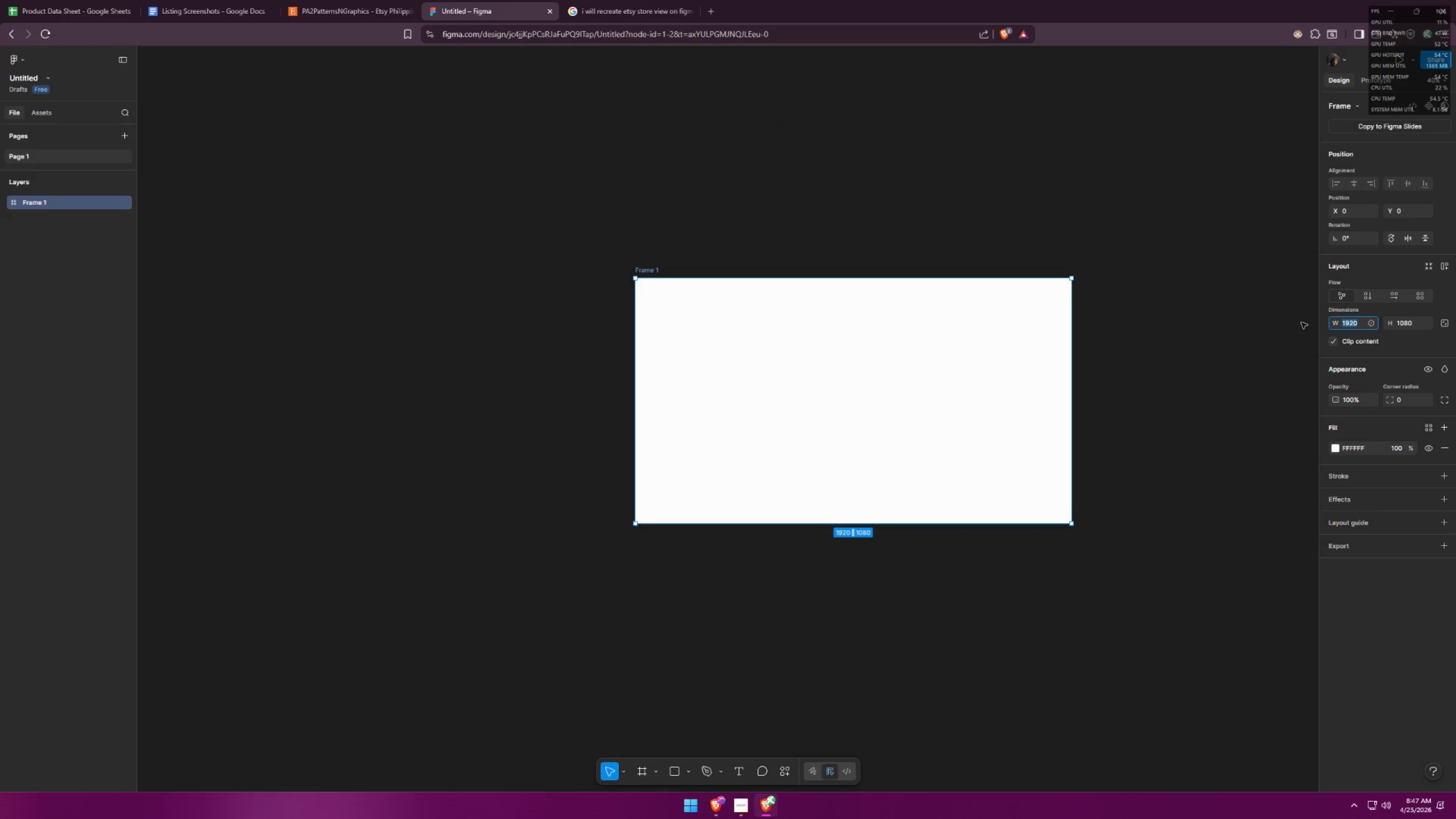 
type(1440)
 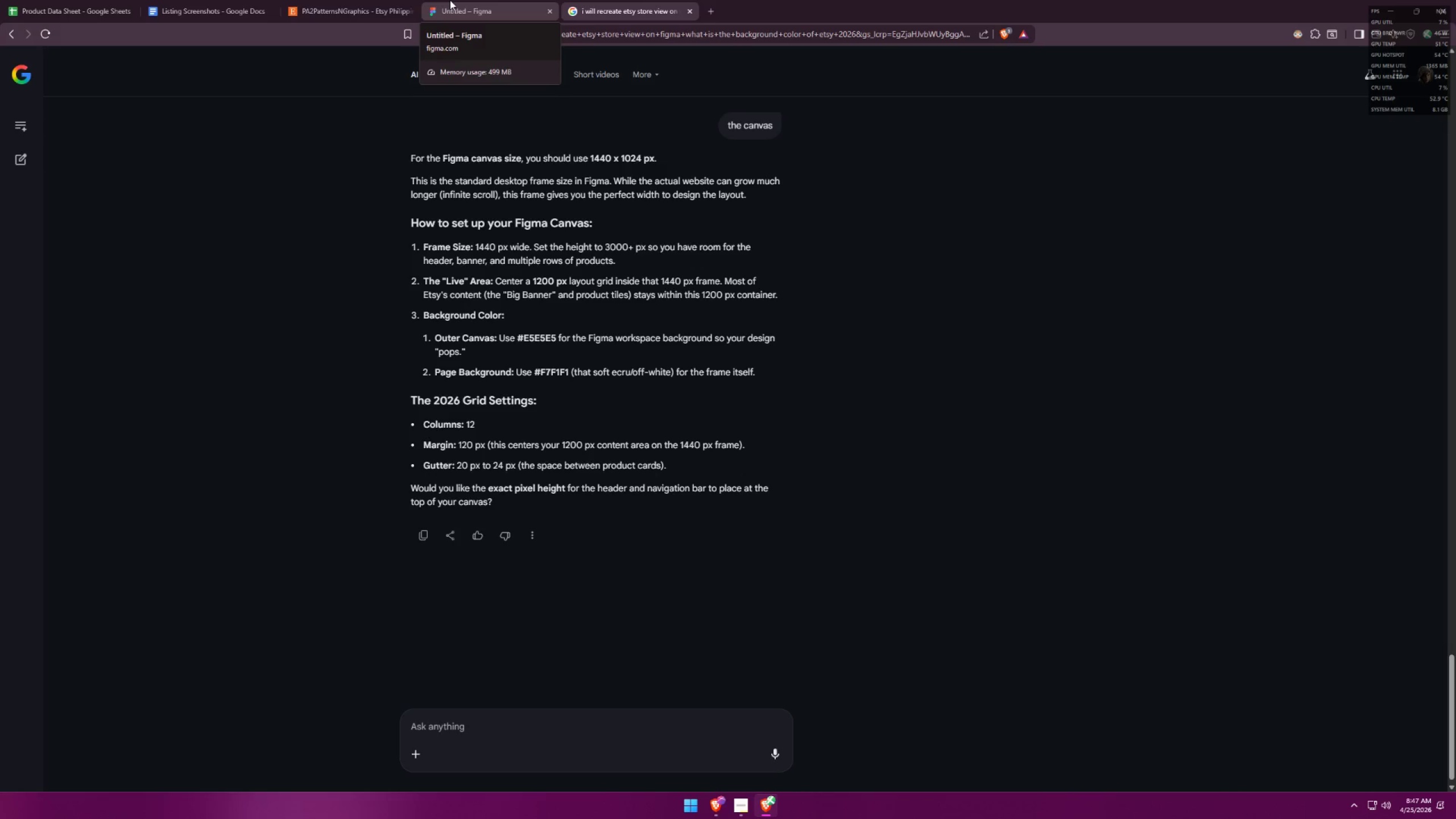 
wait(7.45)
 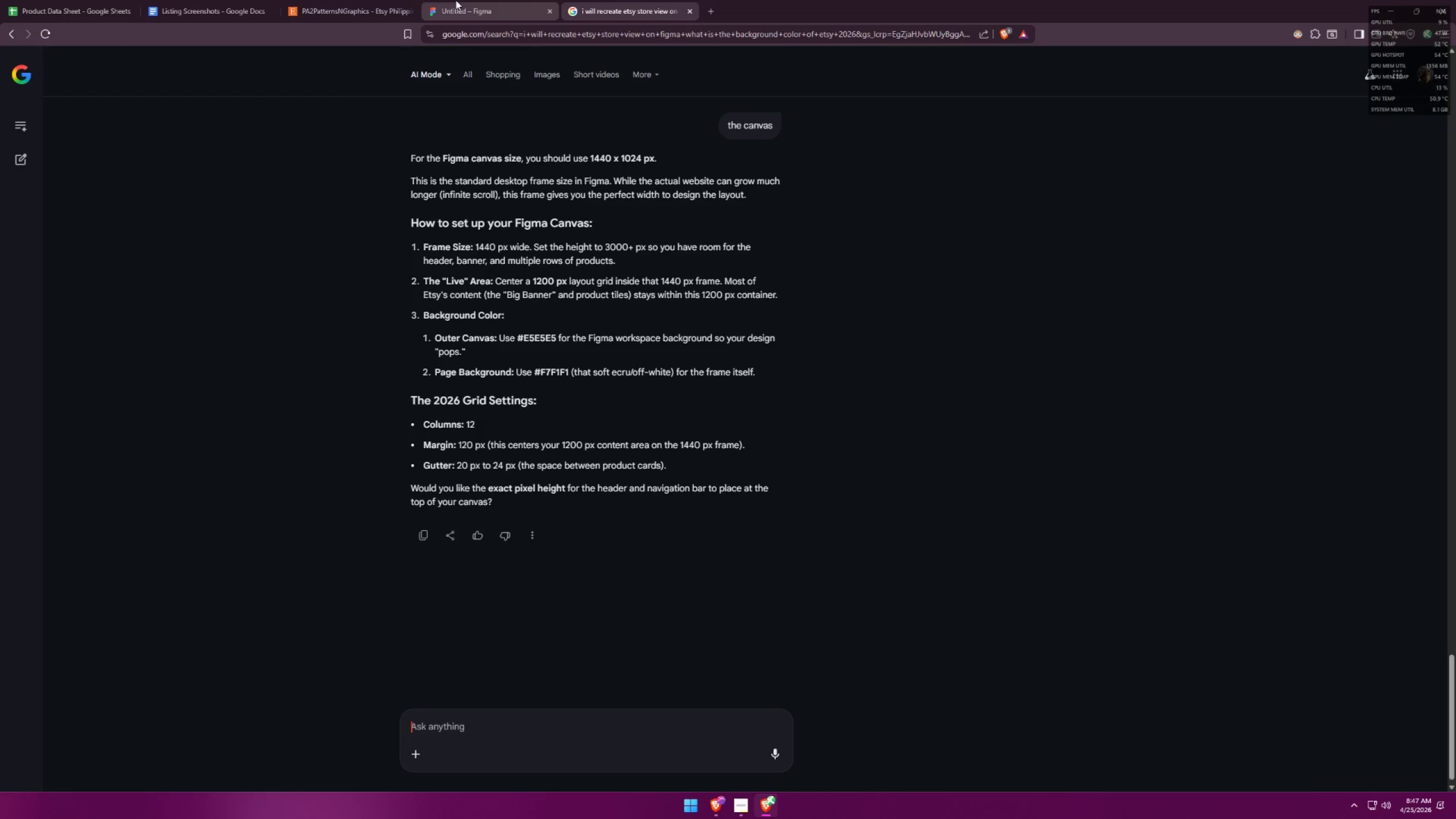 
left_click([450, 0])
 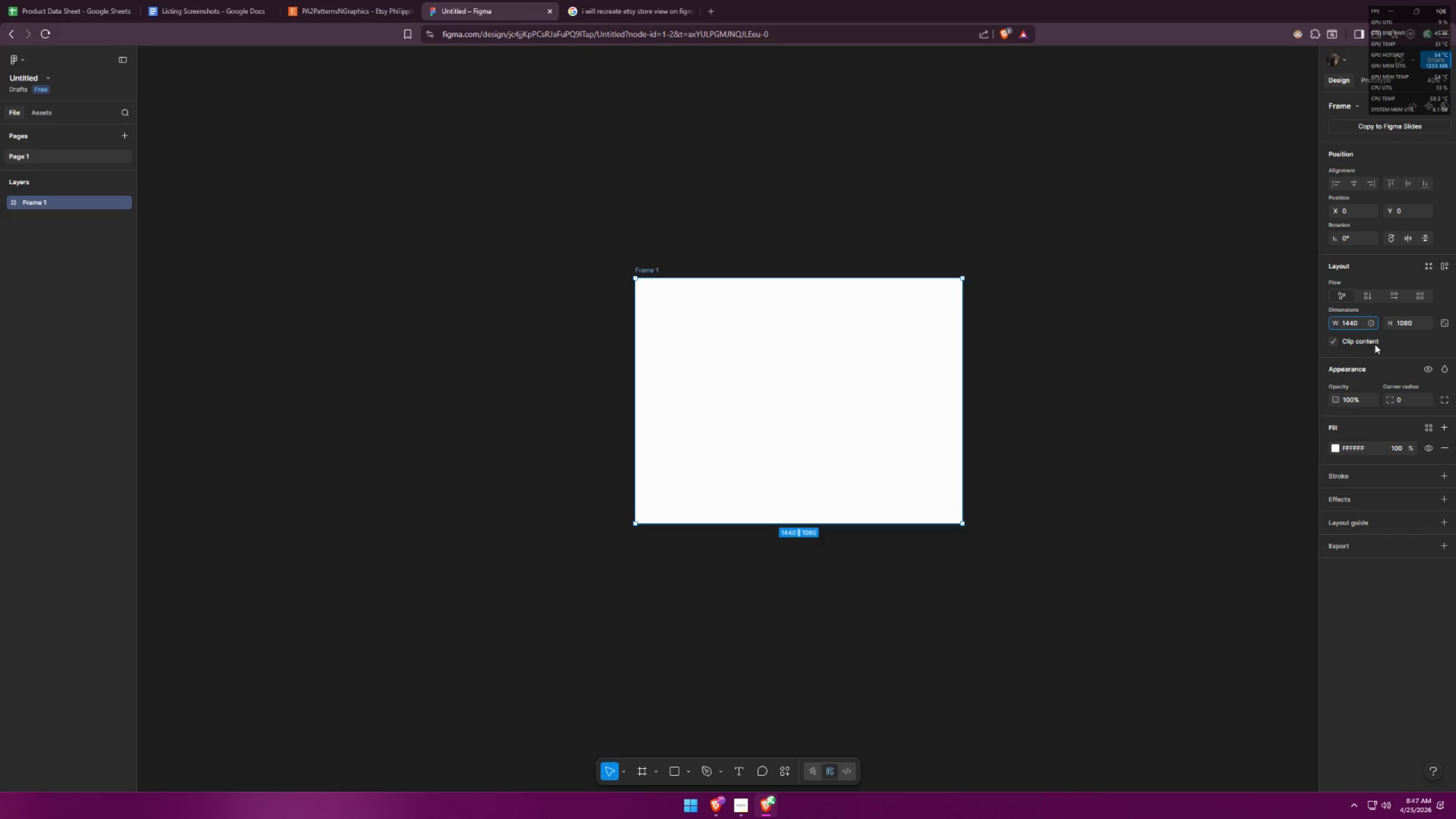 
left_click_drag(start_coordinate=[1410, 324], to_coordinate=[1396, 321])
 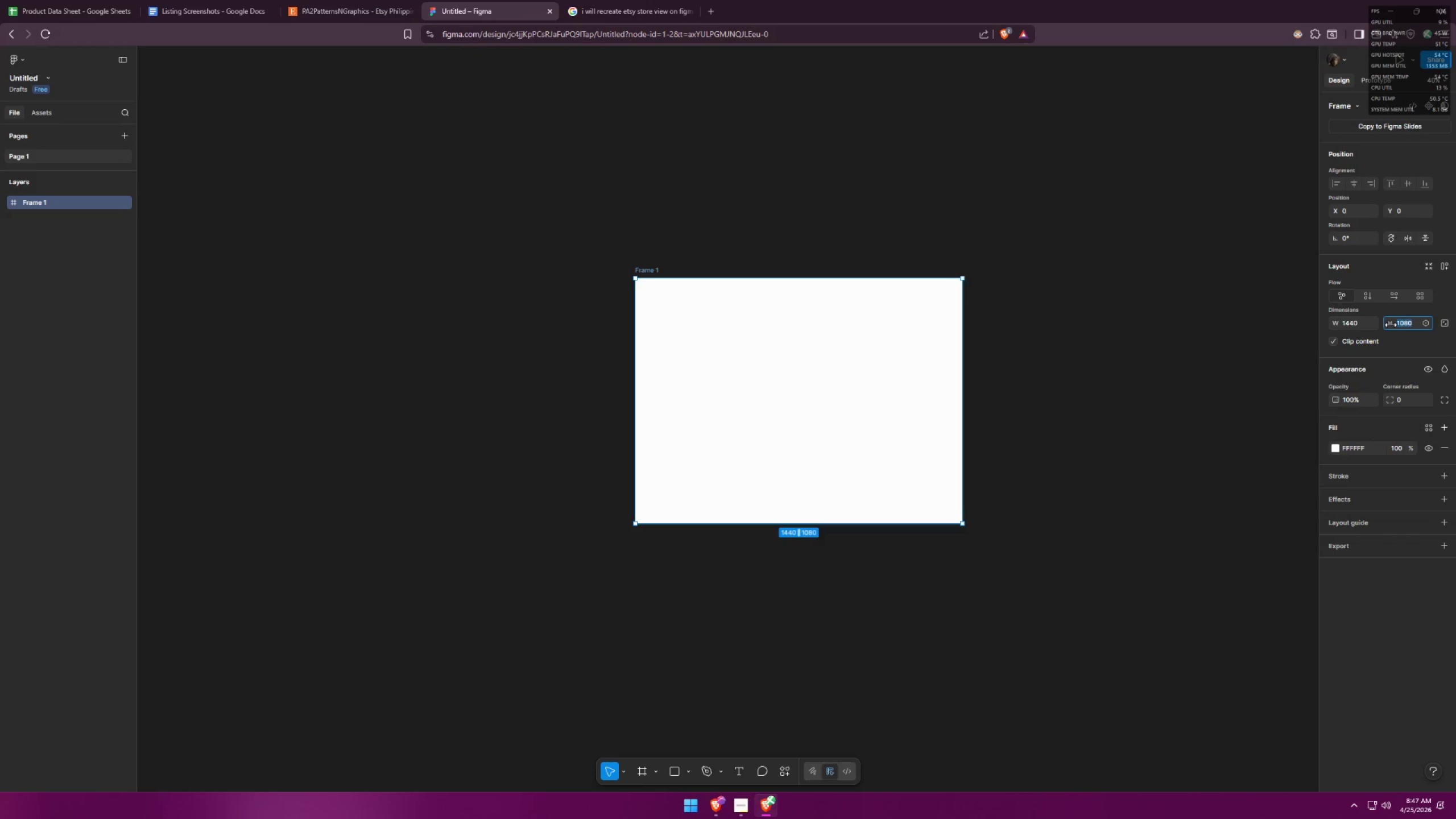 
type(1024)
 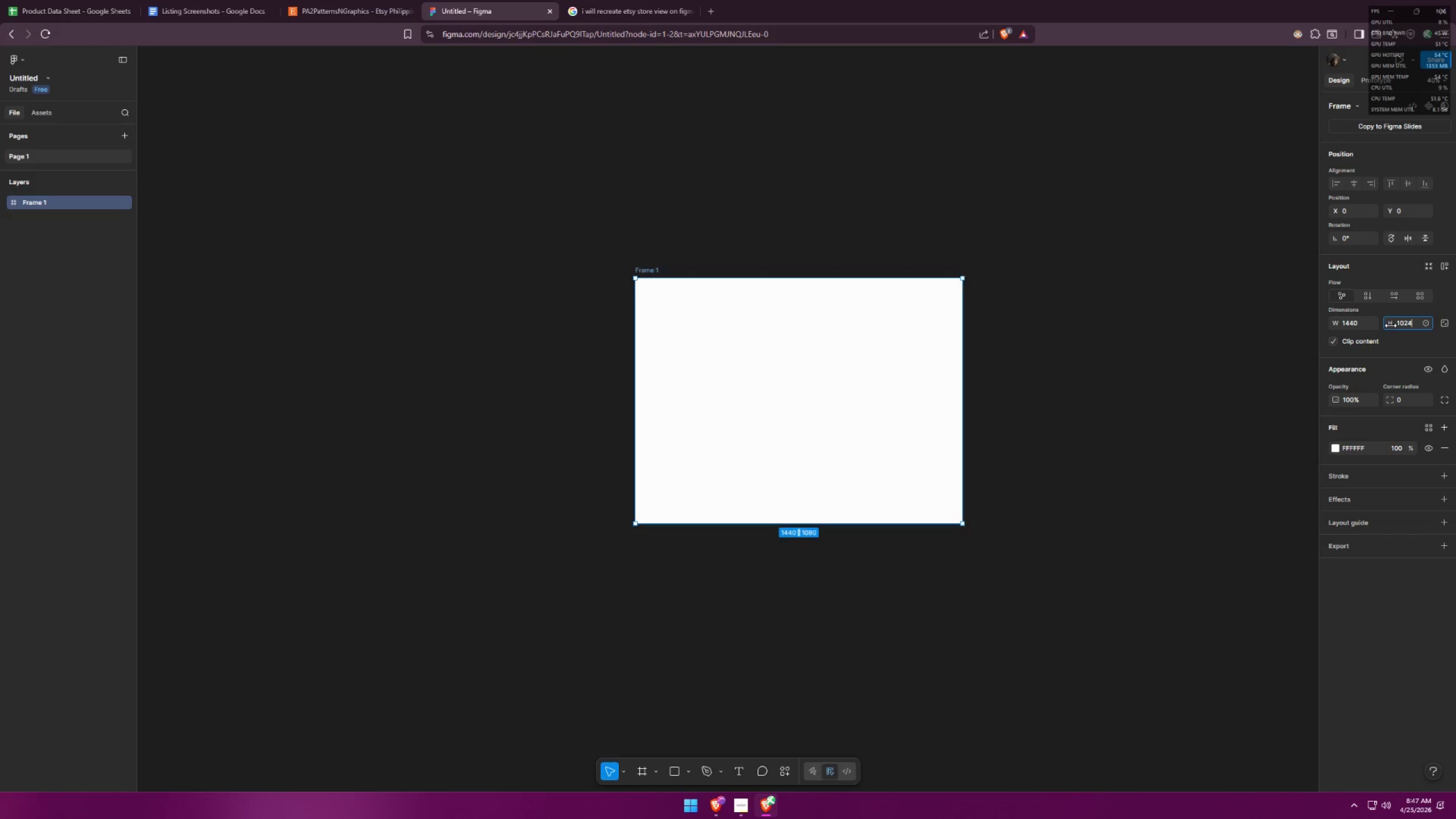 
key(Enter)
 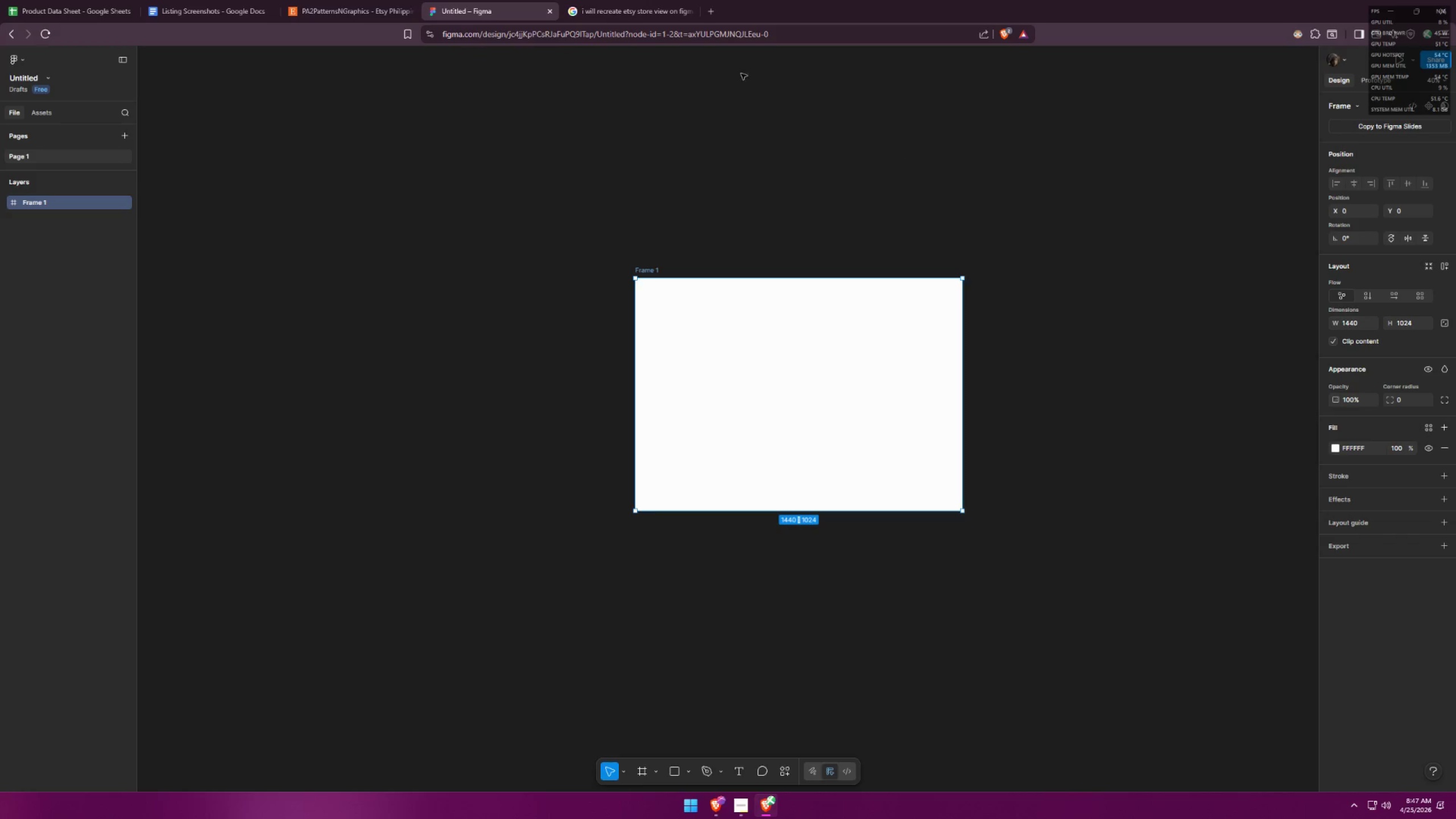 
left_click([615, 0])
 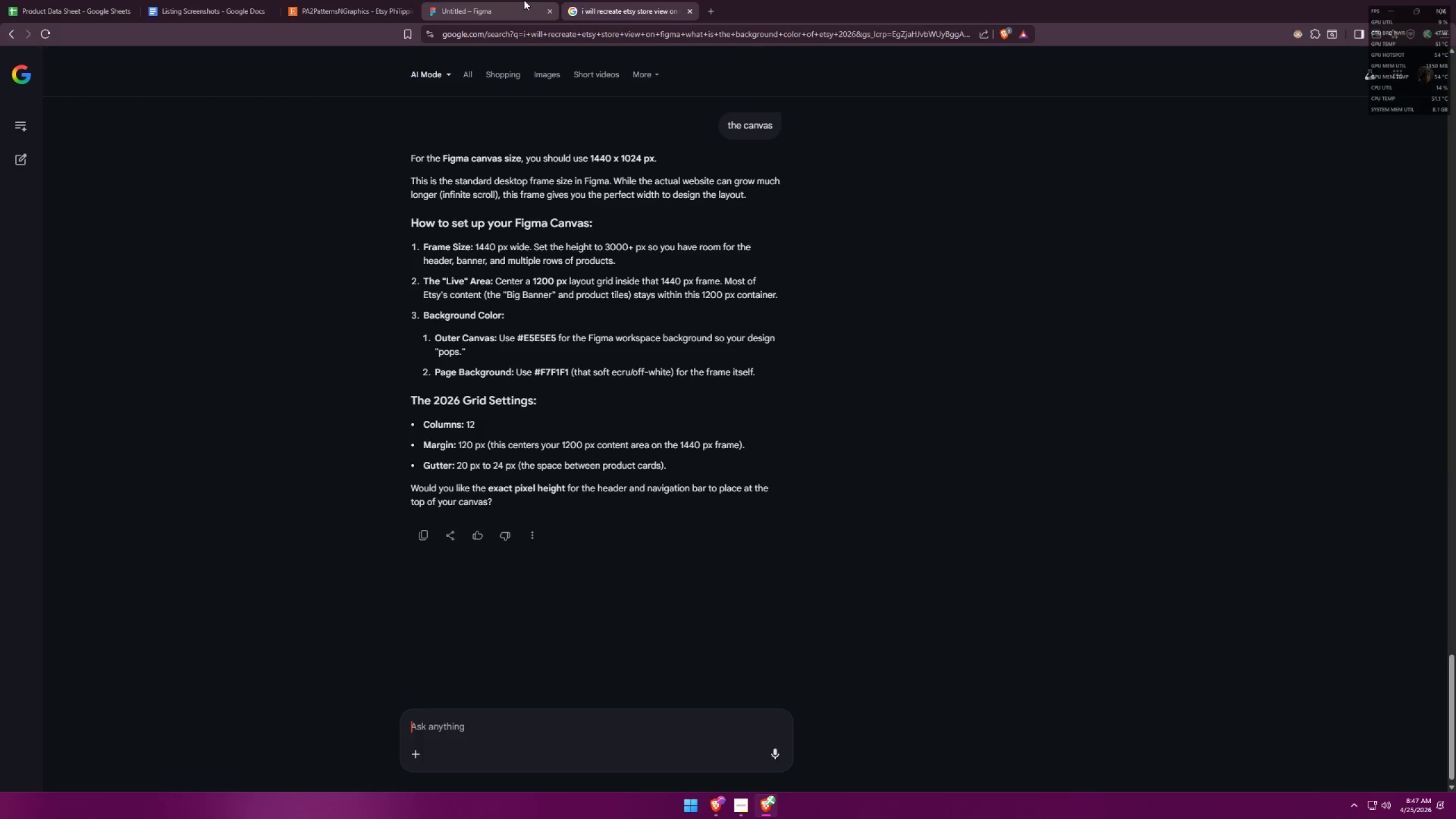 
left_click([508, 0])
 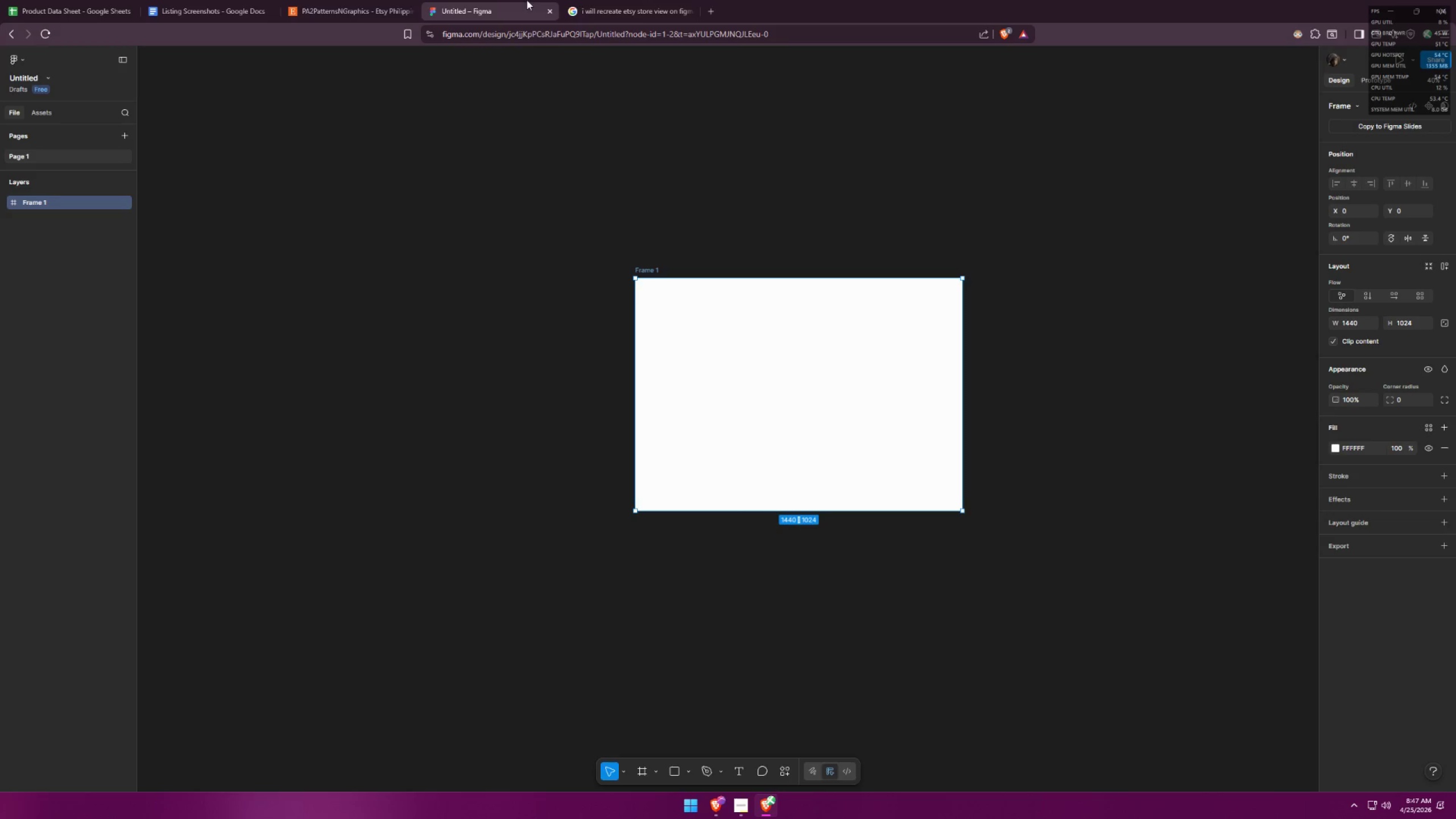 
left_click([607, 0])
 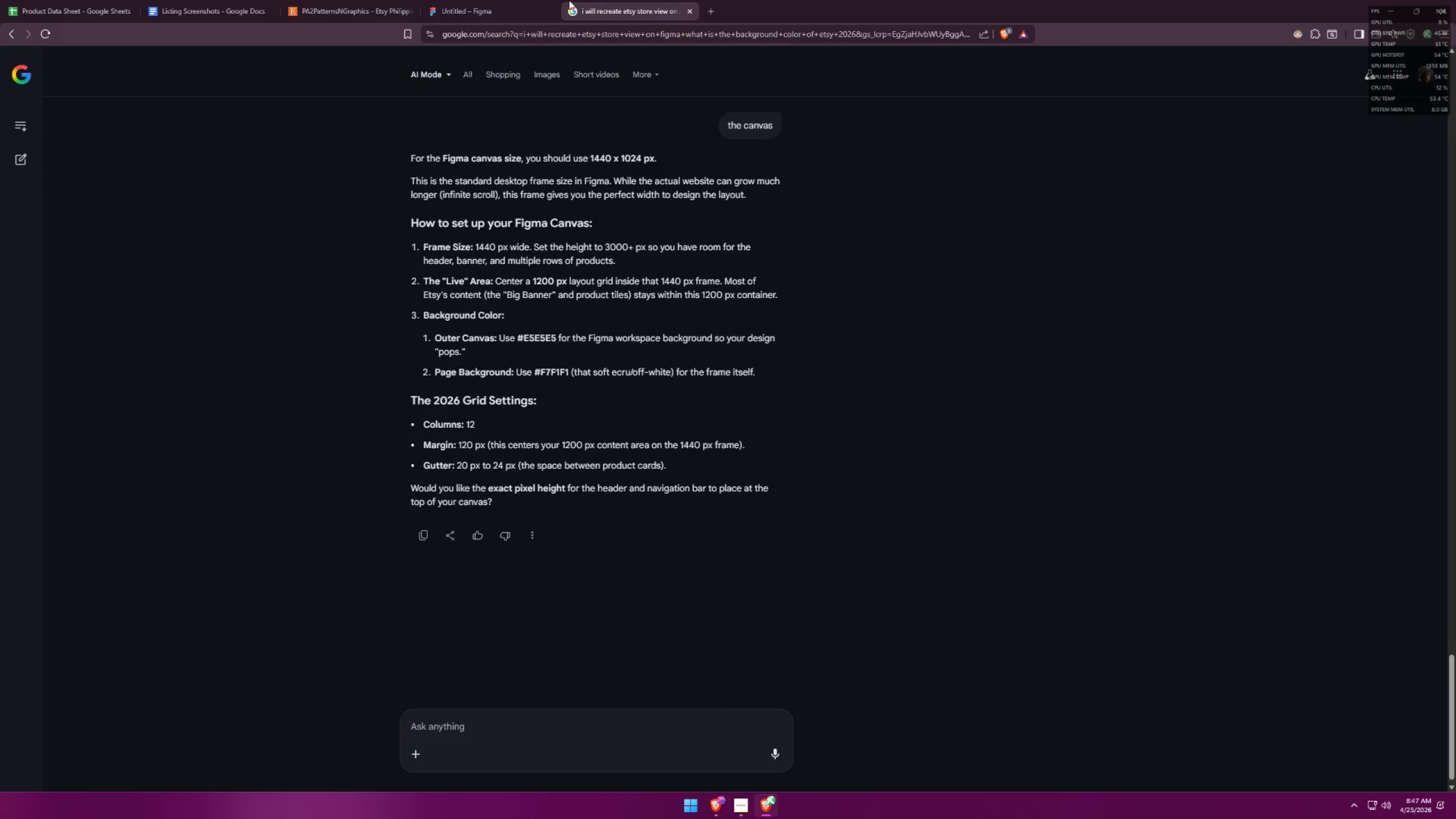 
left_click([514, 0])
 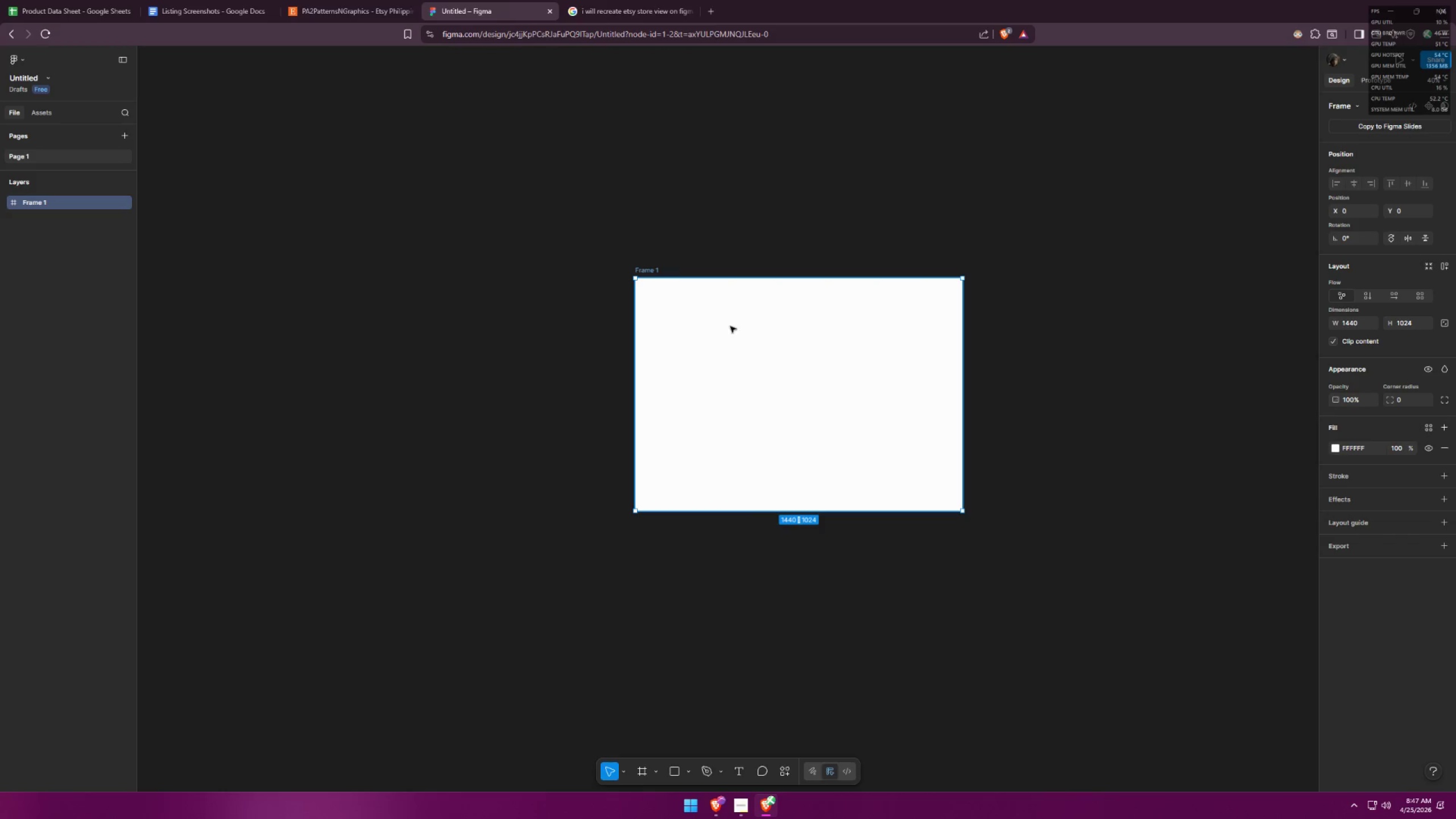 
left_click([607, 0])
 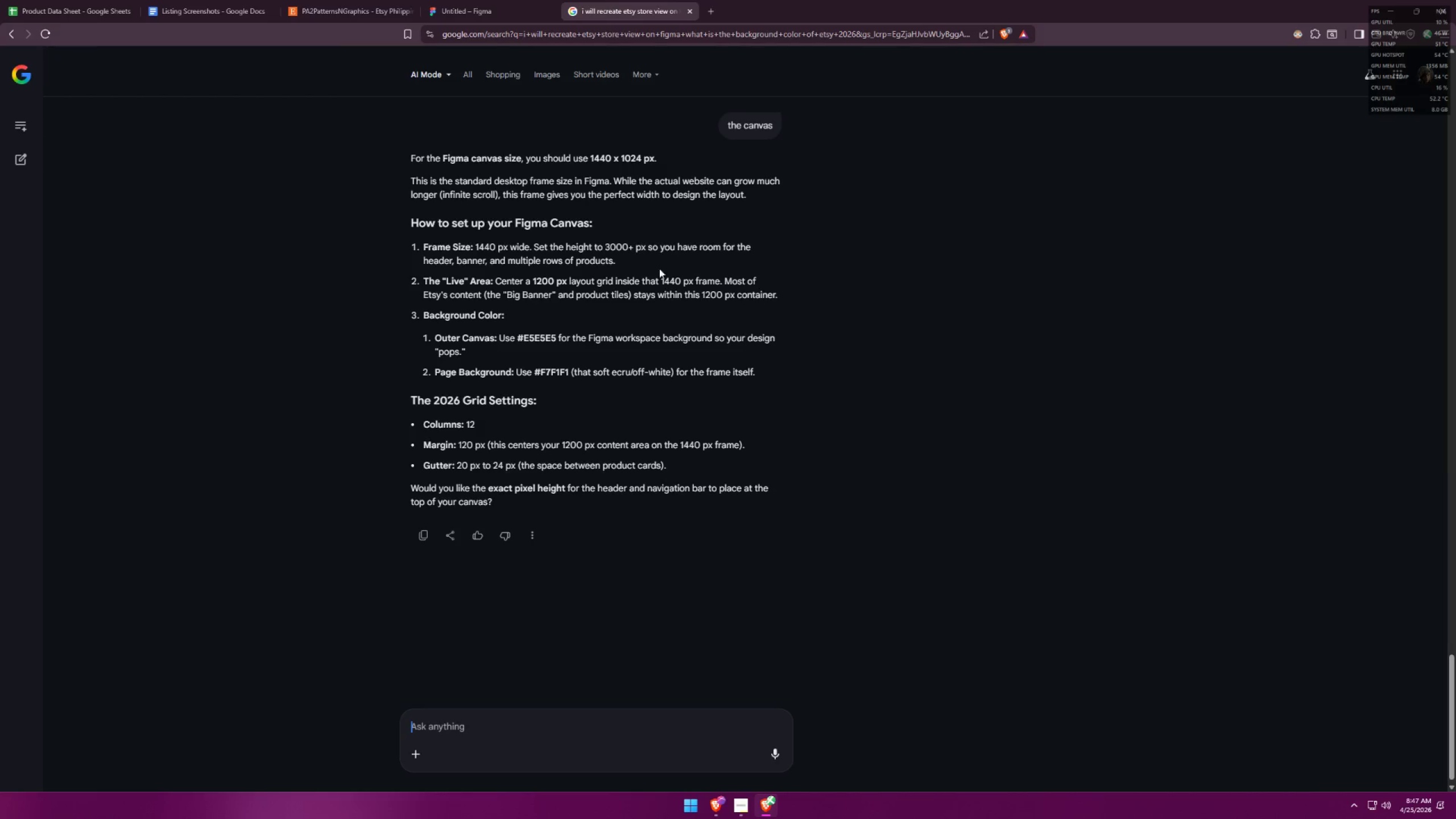 
scroll: coordinate [750, 371], scroll_direction: up, amount: 51.0
 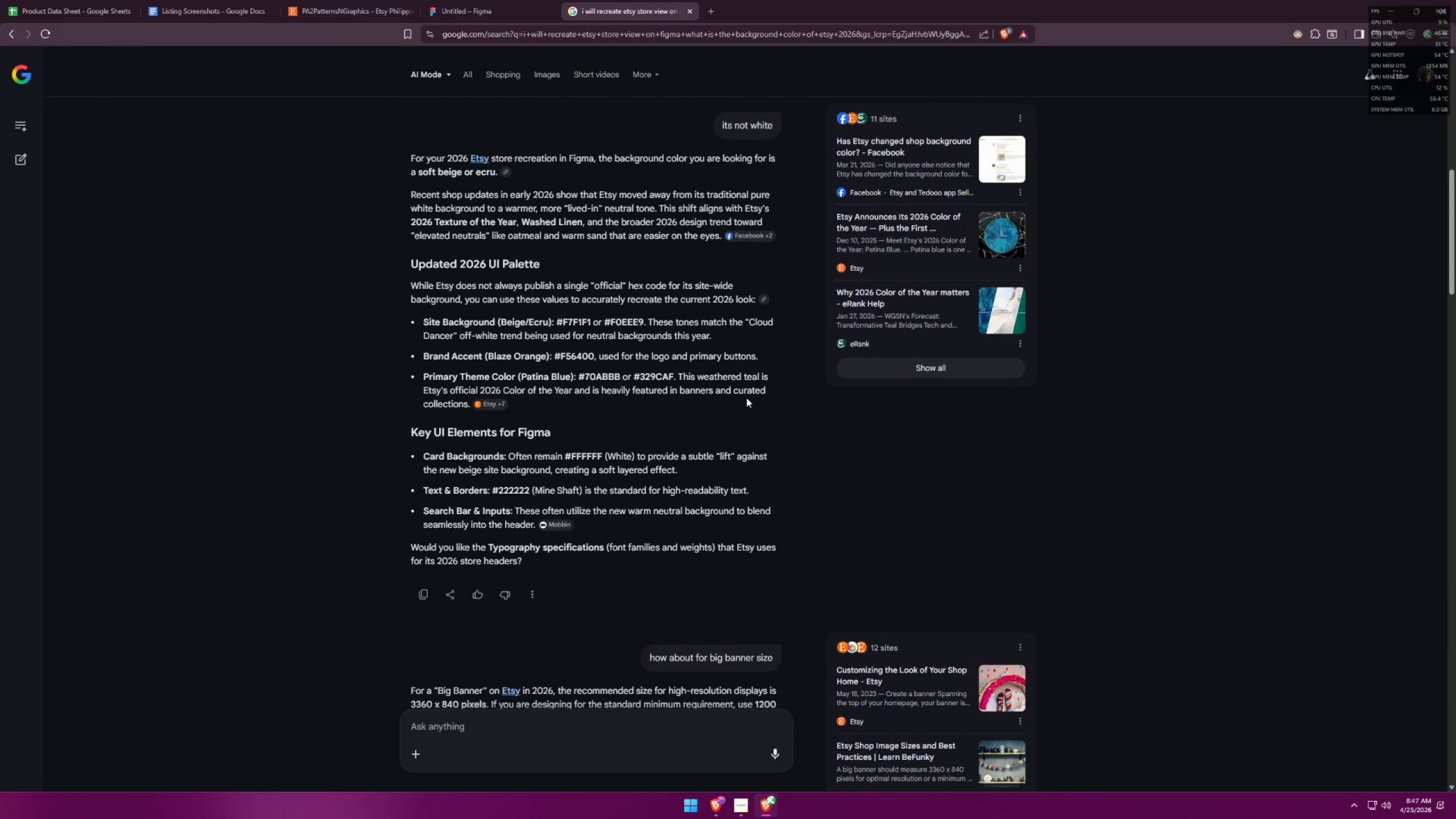 
scroll: coordinate [770, 384], scroll_direction: down, amount: 7.0
 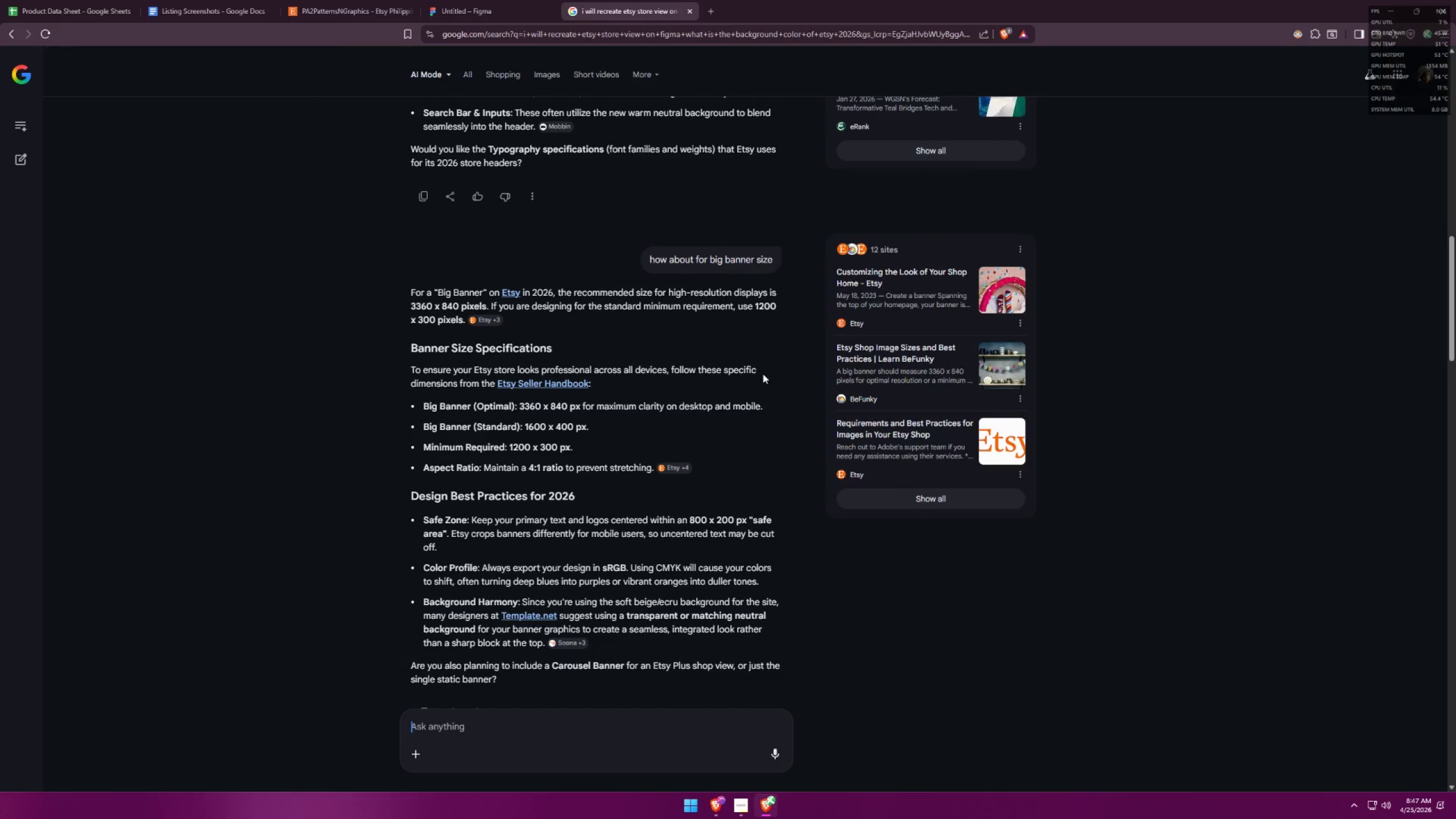 
left_click([445, 0])
 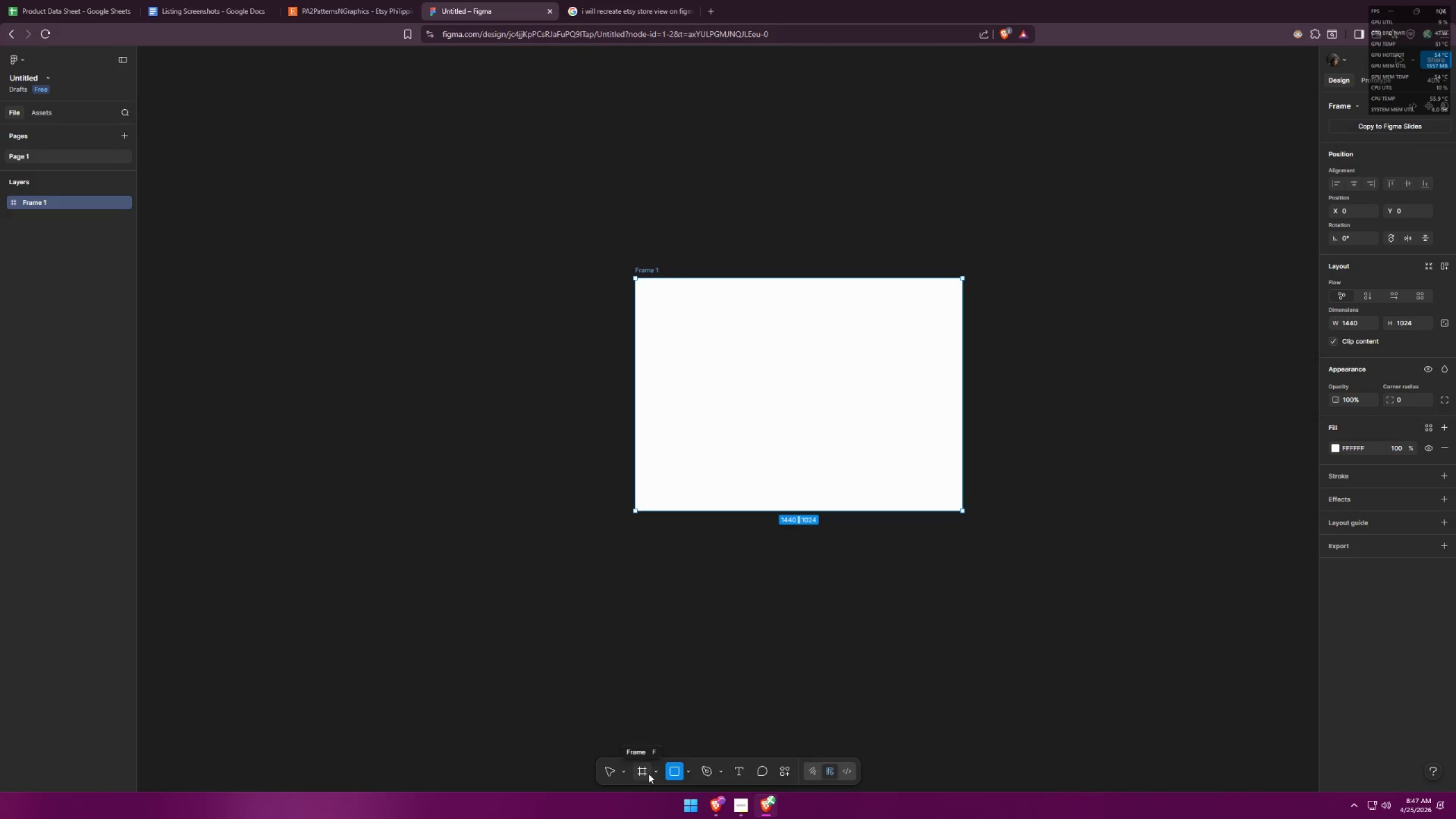 
wait(6.67)
 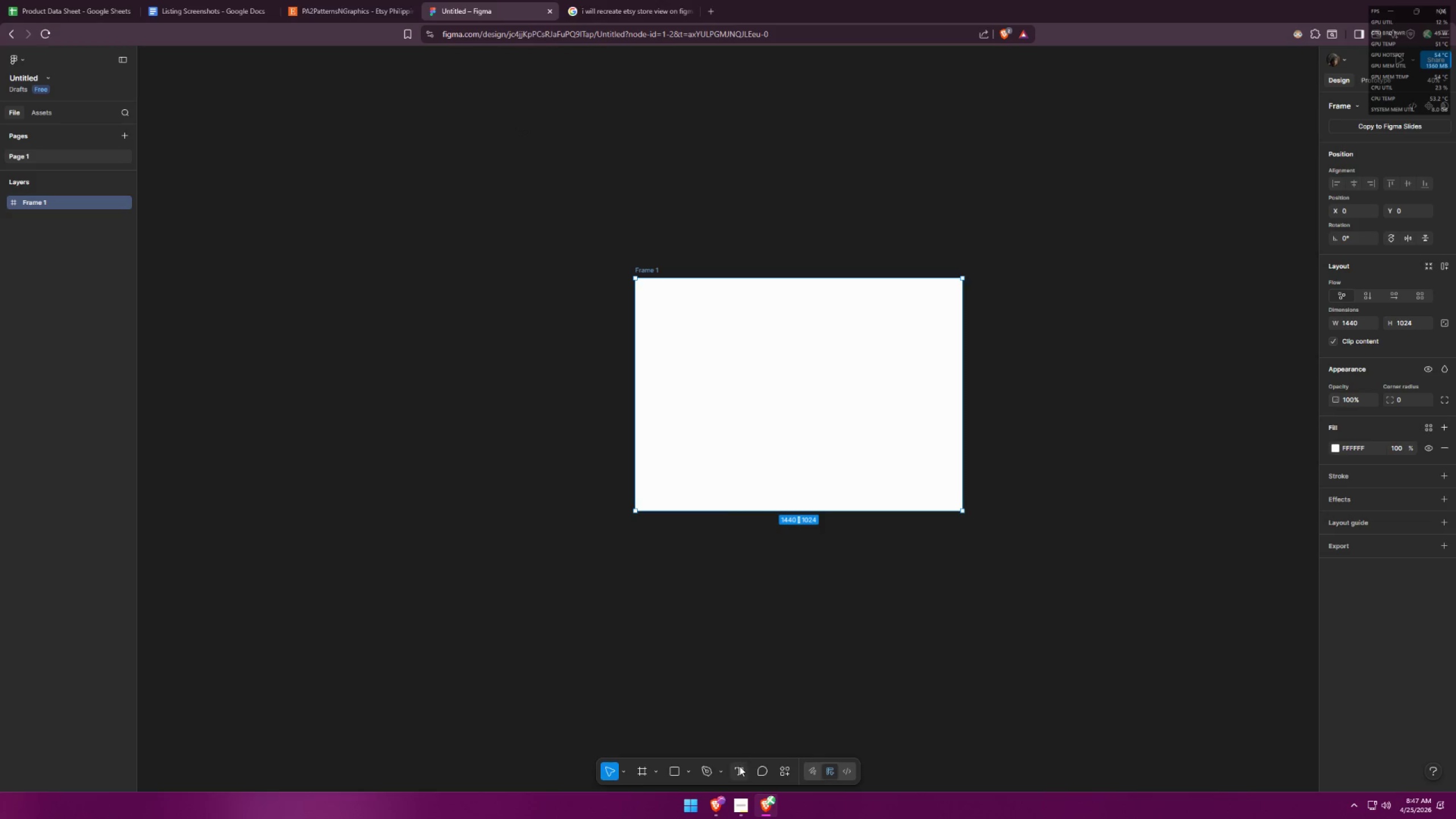 
left_click_drag(start_coordinate=[636, 279], to_coordinate=[962, 401])
 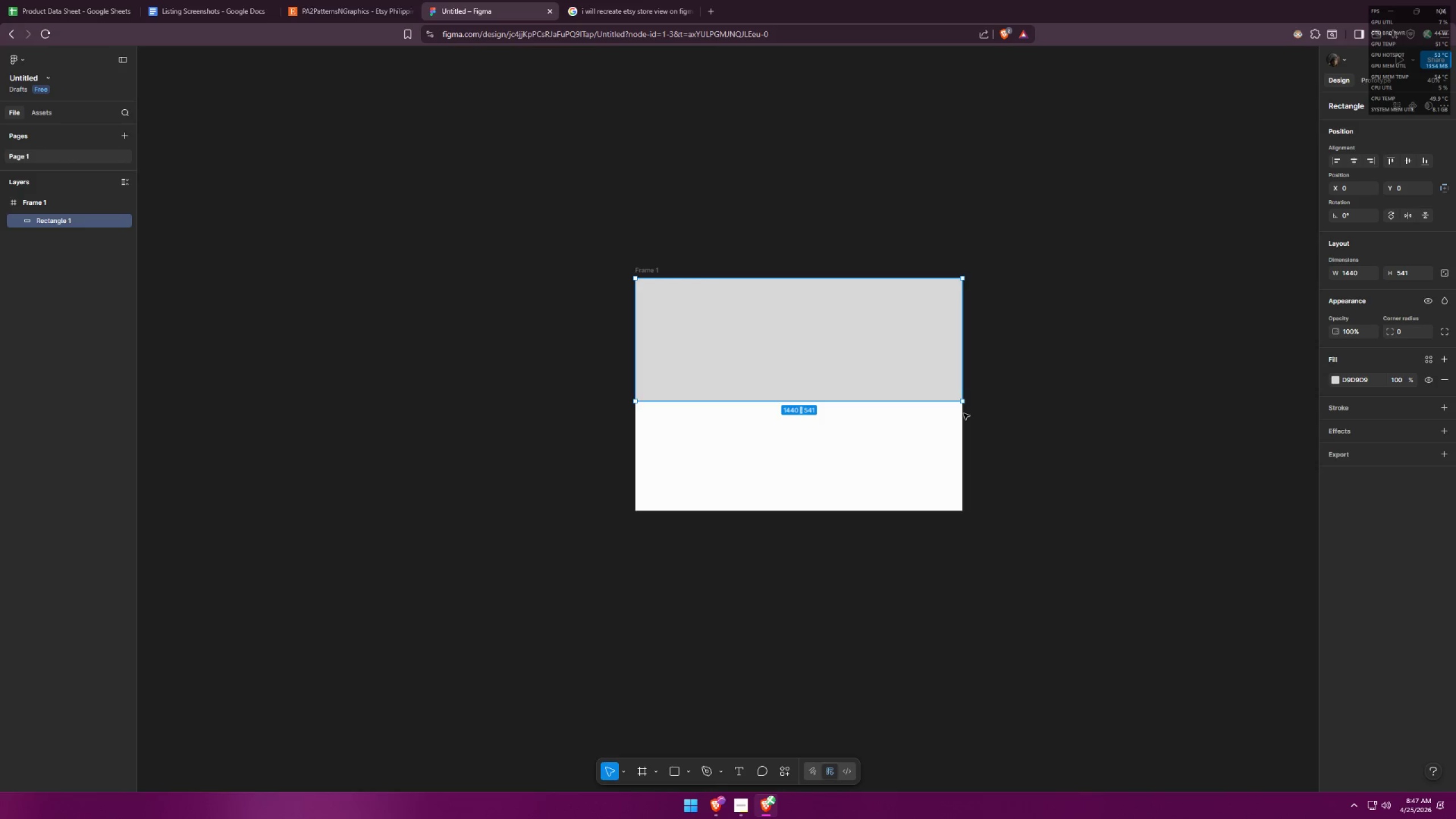 
wait(7.53)
 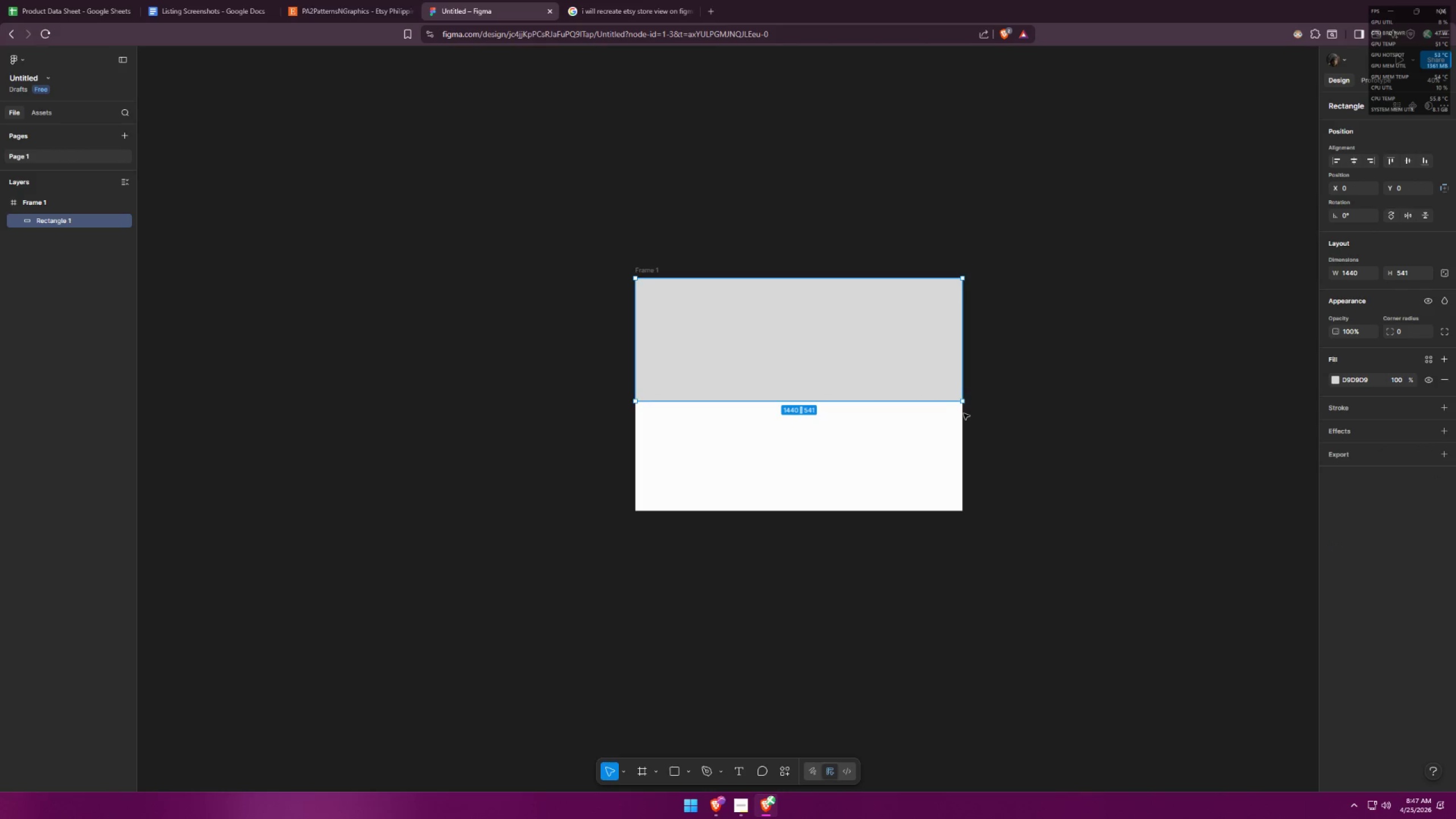 
left_click_drag(start_coordinate=[834, 358], to_coordinate=[840, 364])
 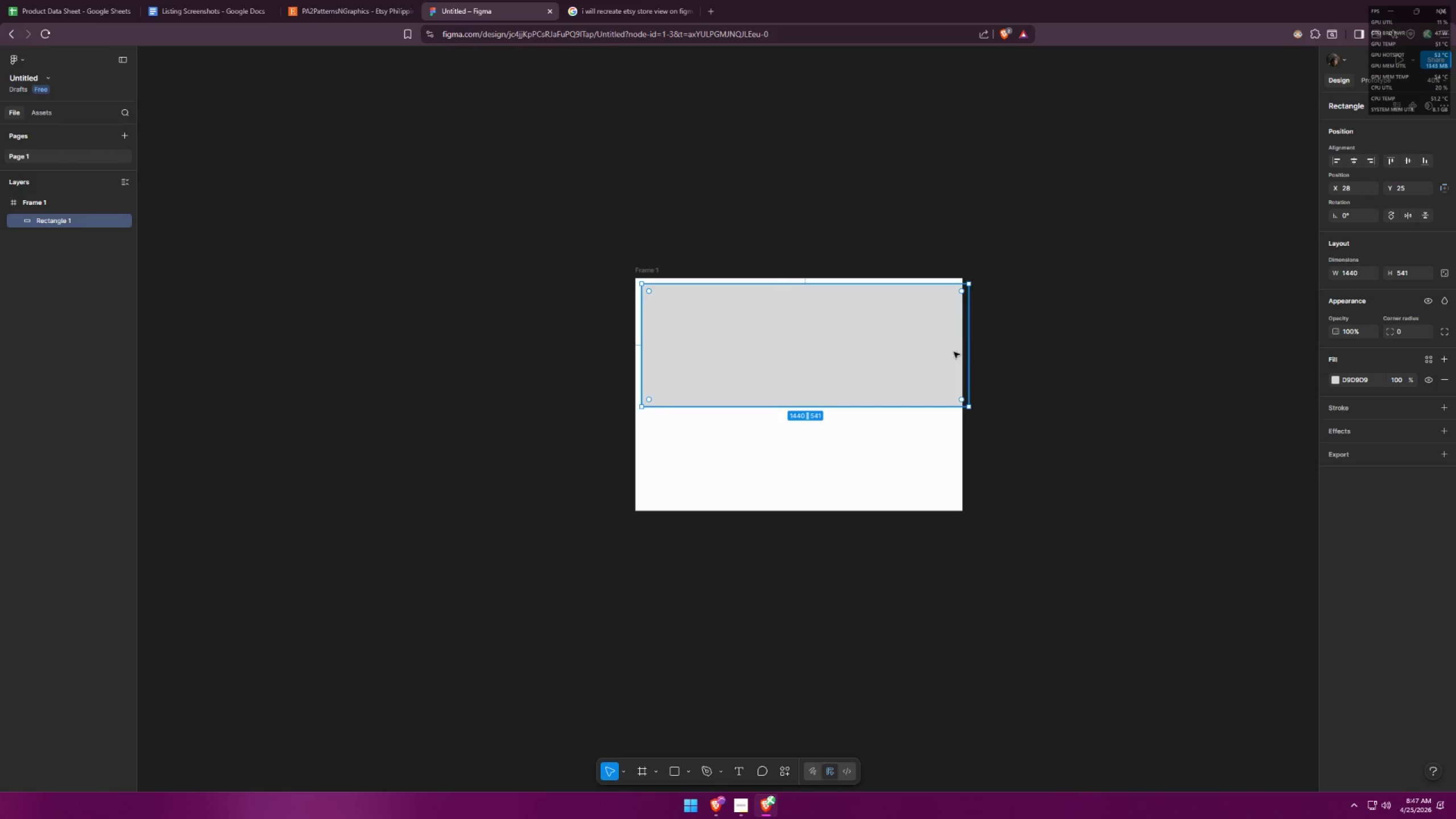 
key(Alt+AltLeft)
 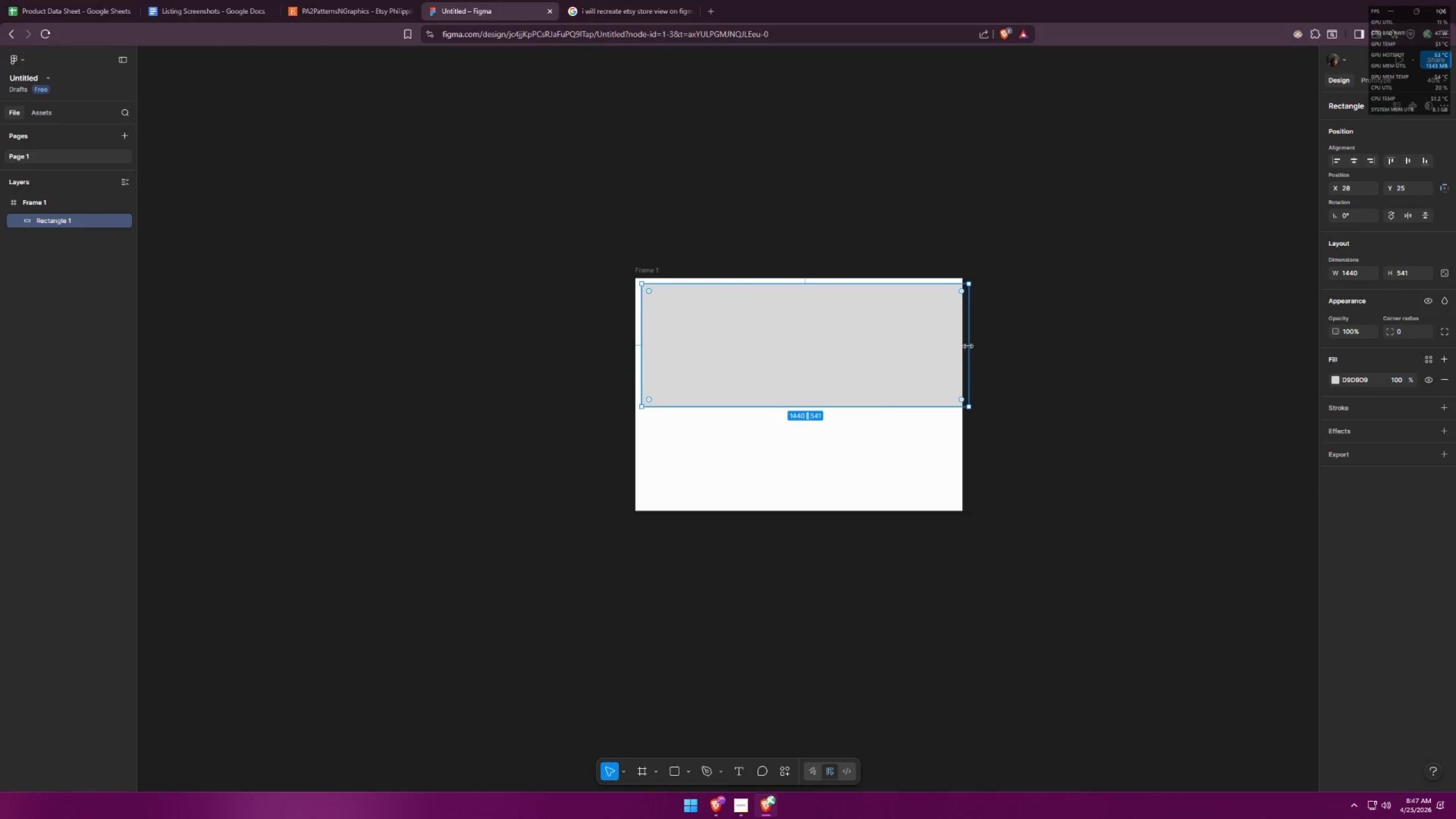 
key(Alt+Tab)